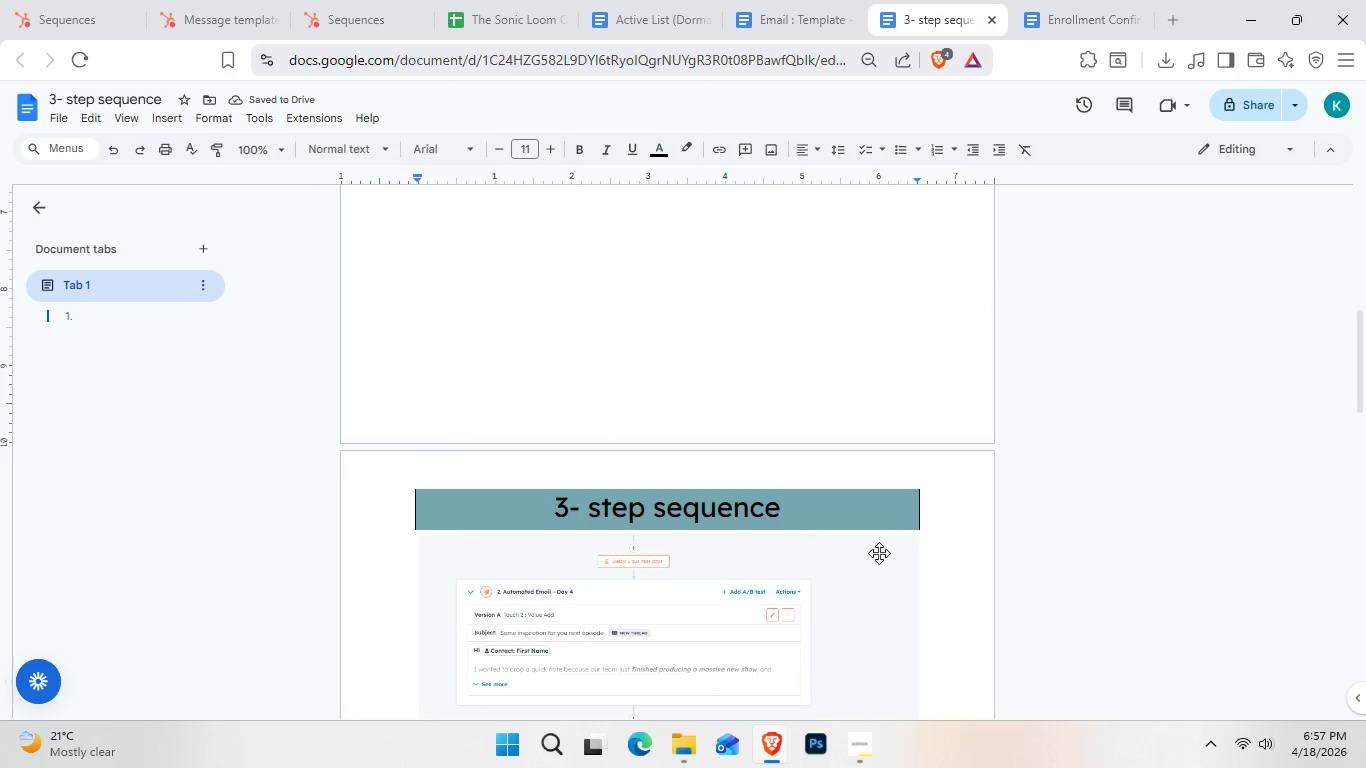 
scroll: coordinate [870, 547], scroll_direction: down, amount: 2.0
 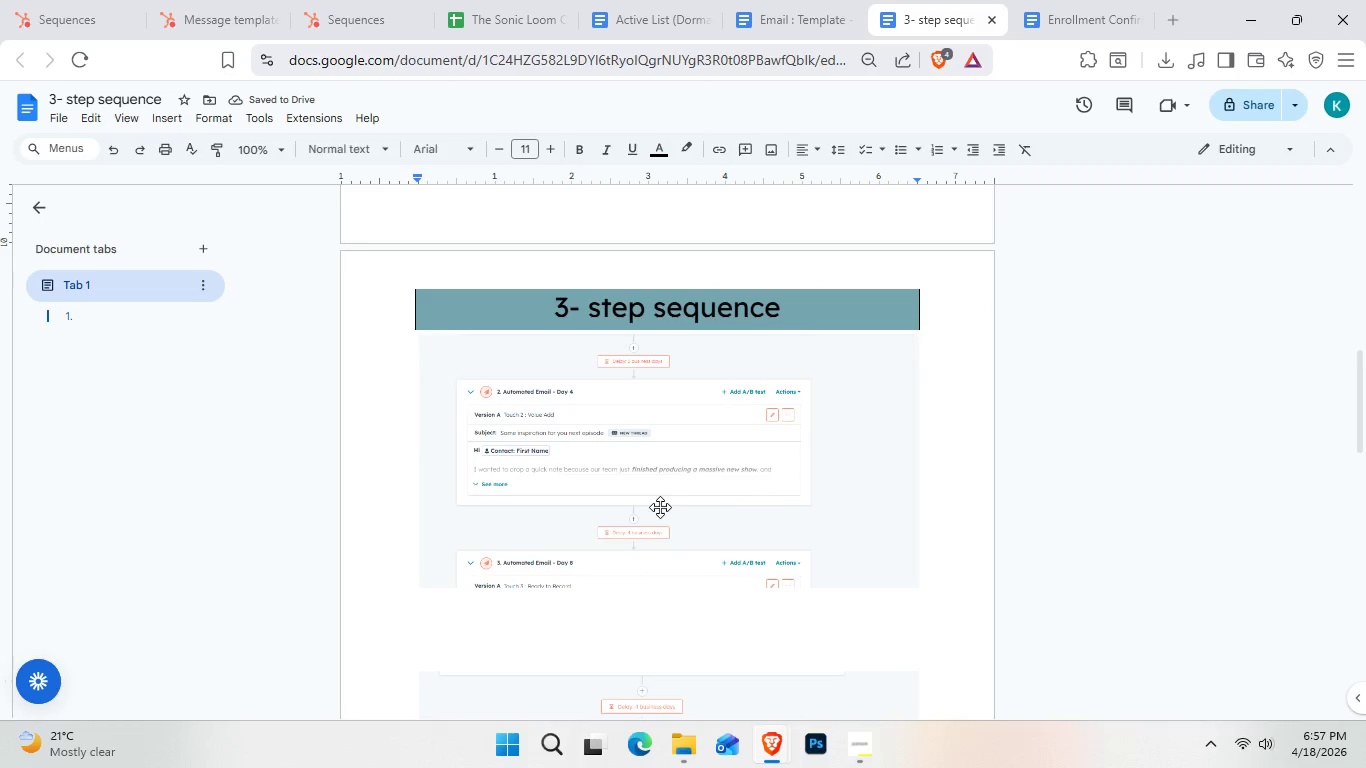 
left_click([659, 507])
 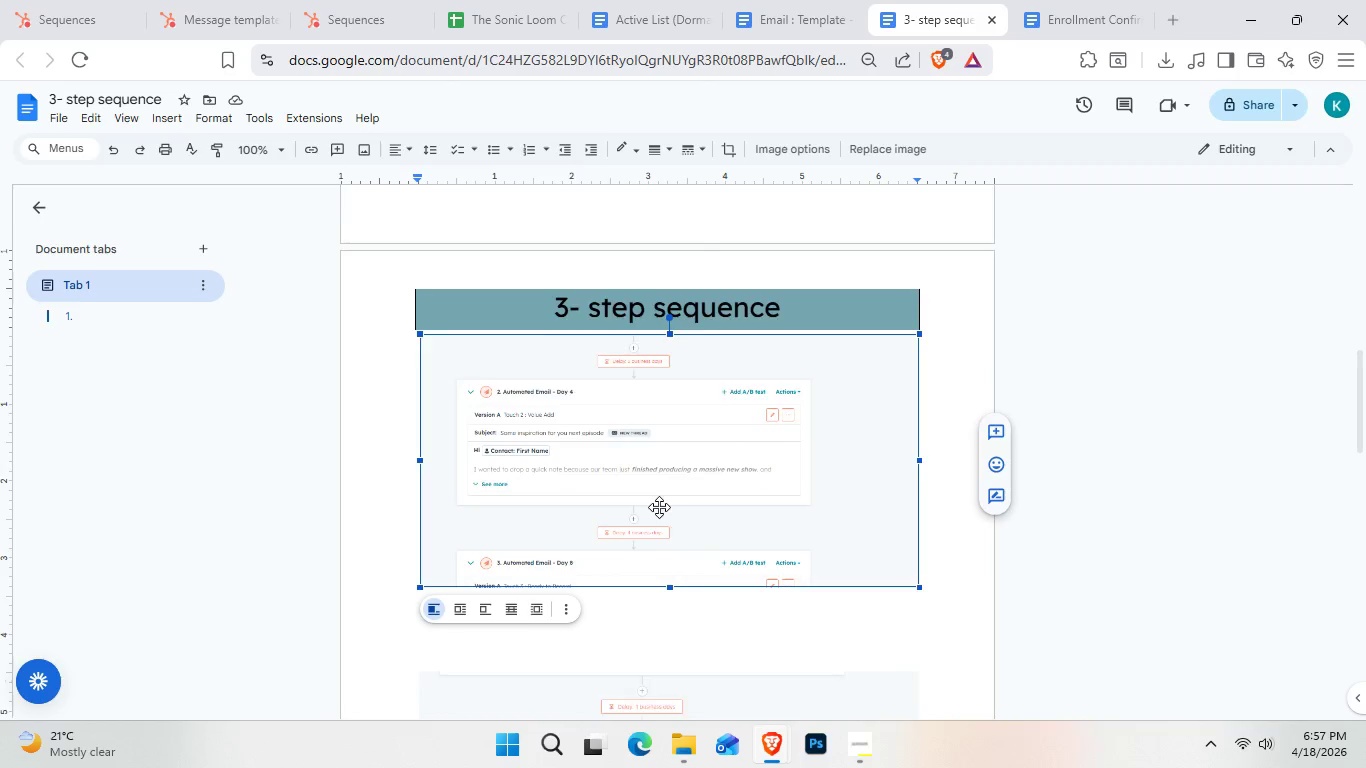 
scroll: coordinate [658, 508], scroll_direction: down, amount: 2.0
 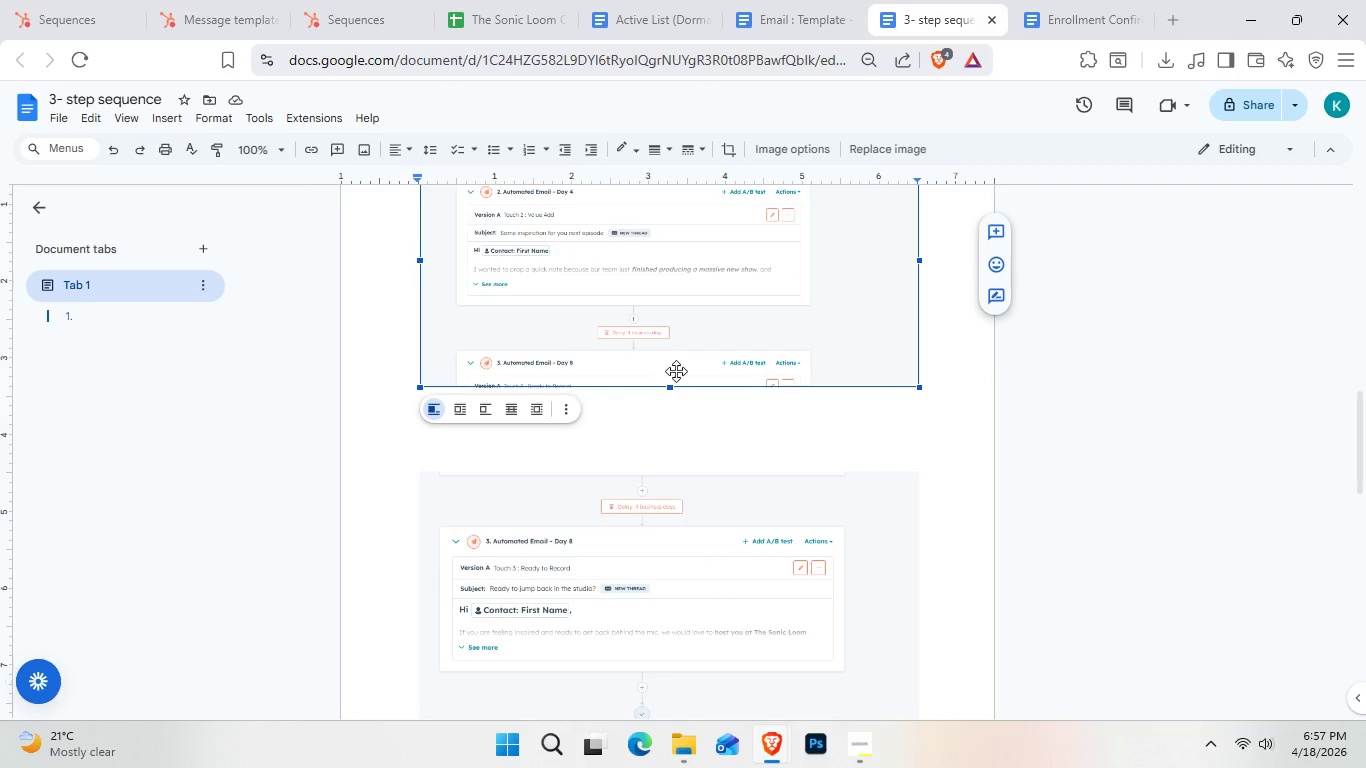 
left_click_drag(start_coordinate=[676, 323], to_coordinate=[656, 412])
 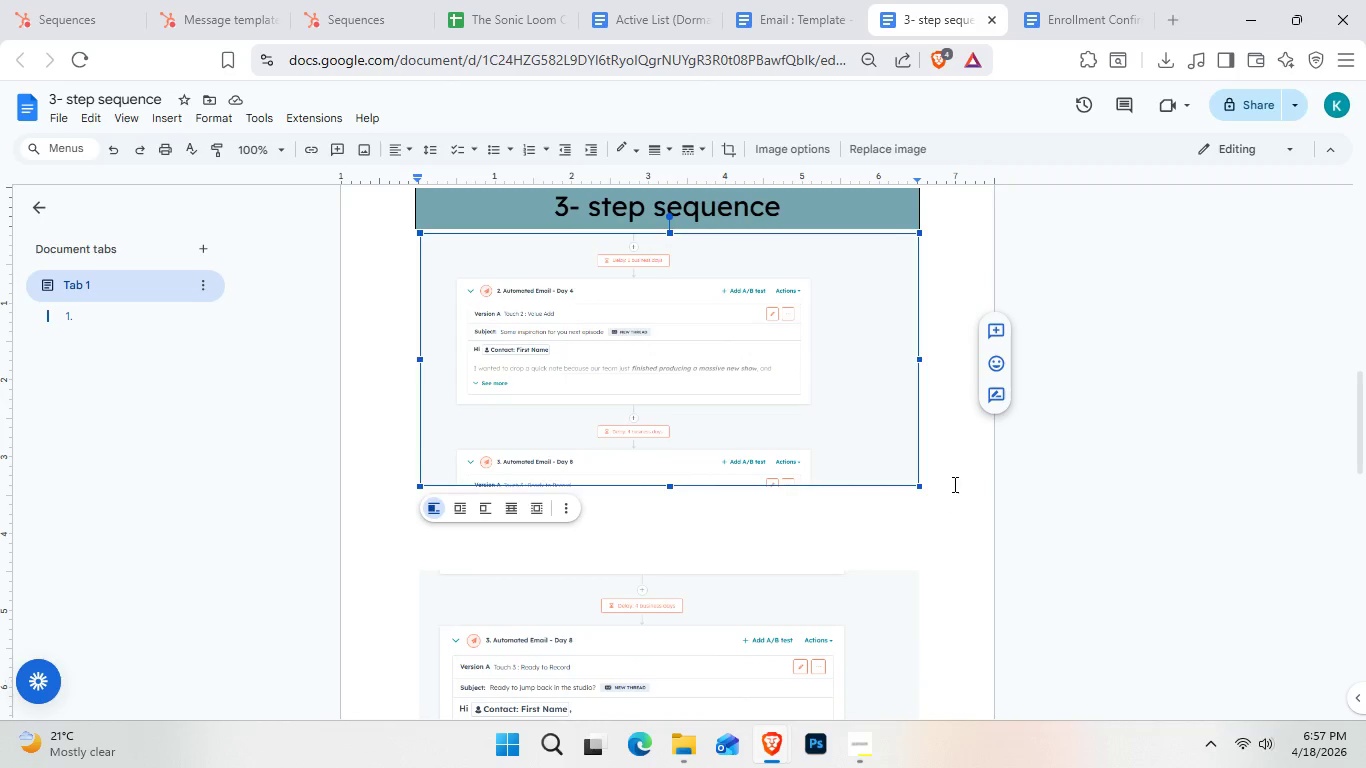 
left_click([953, 483])
 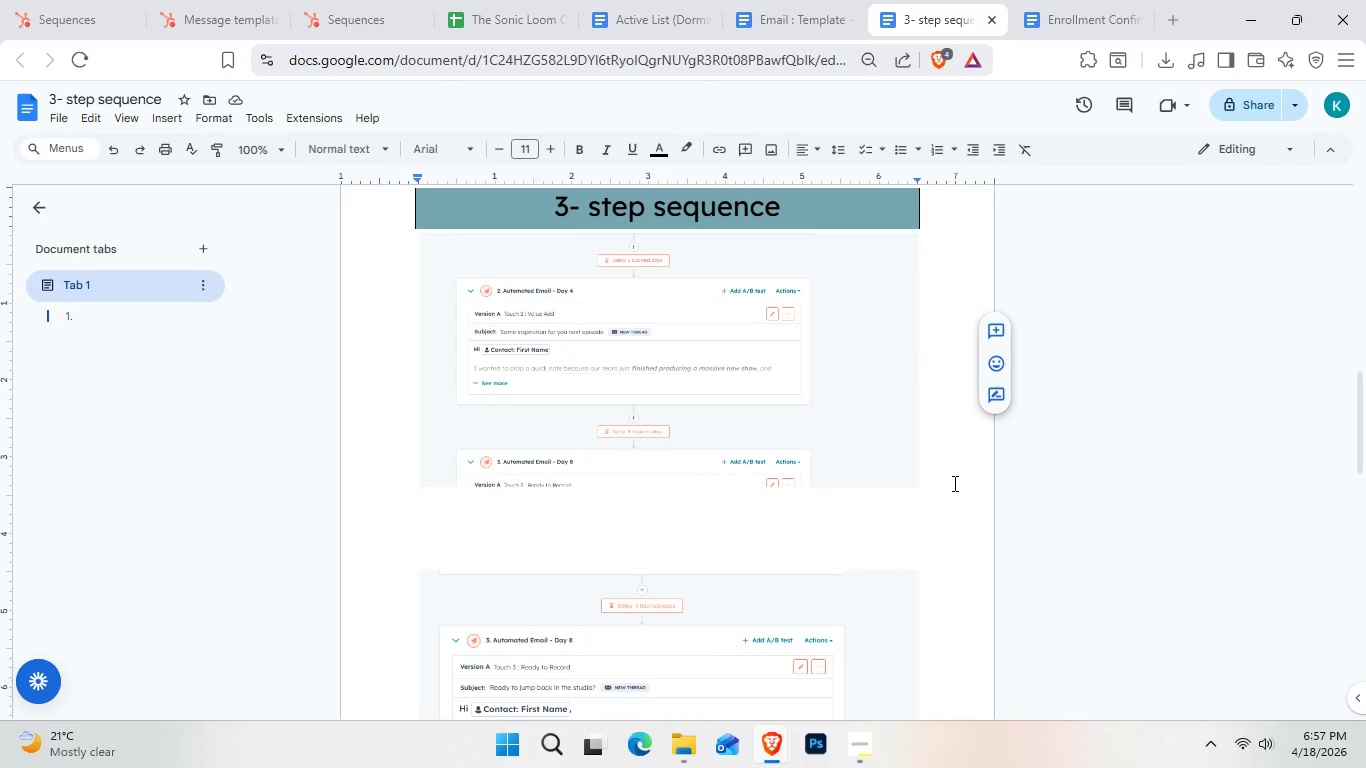 
key(Enter)
 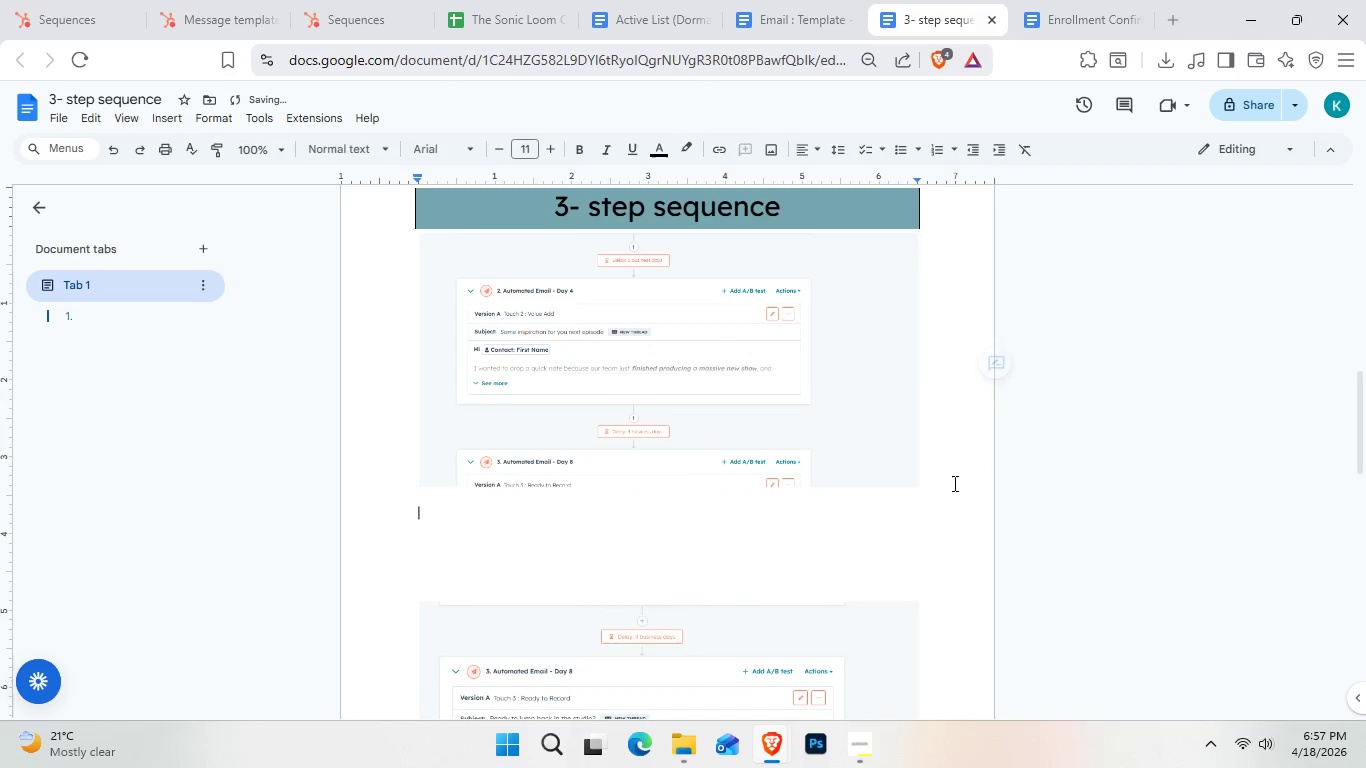 
key(Enter)
 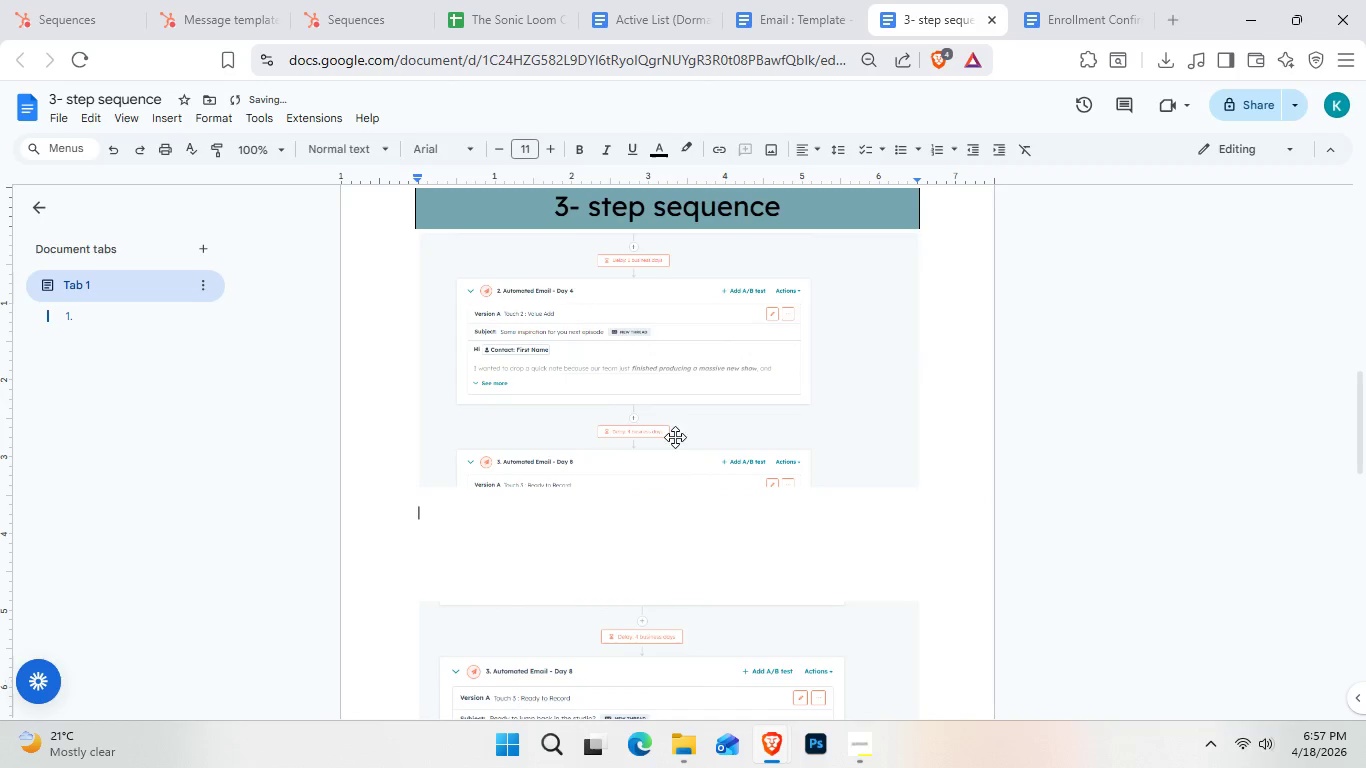 
left_click_drag(start_coordinate=[598, 396], to_coordinate=[605, 547])
 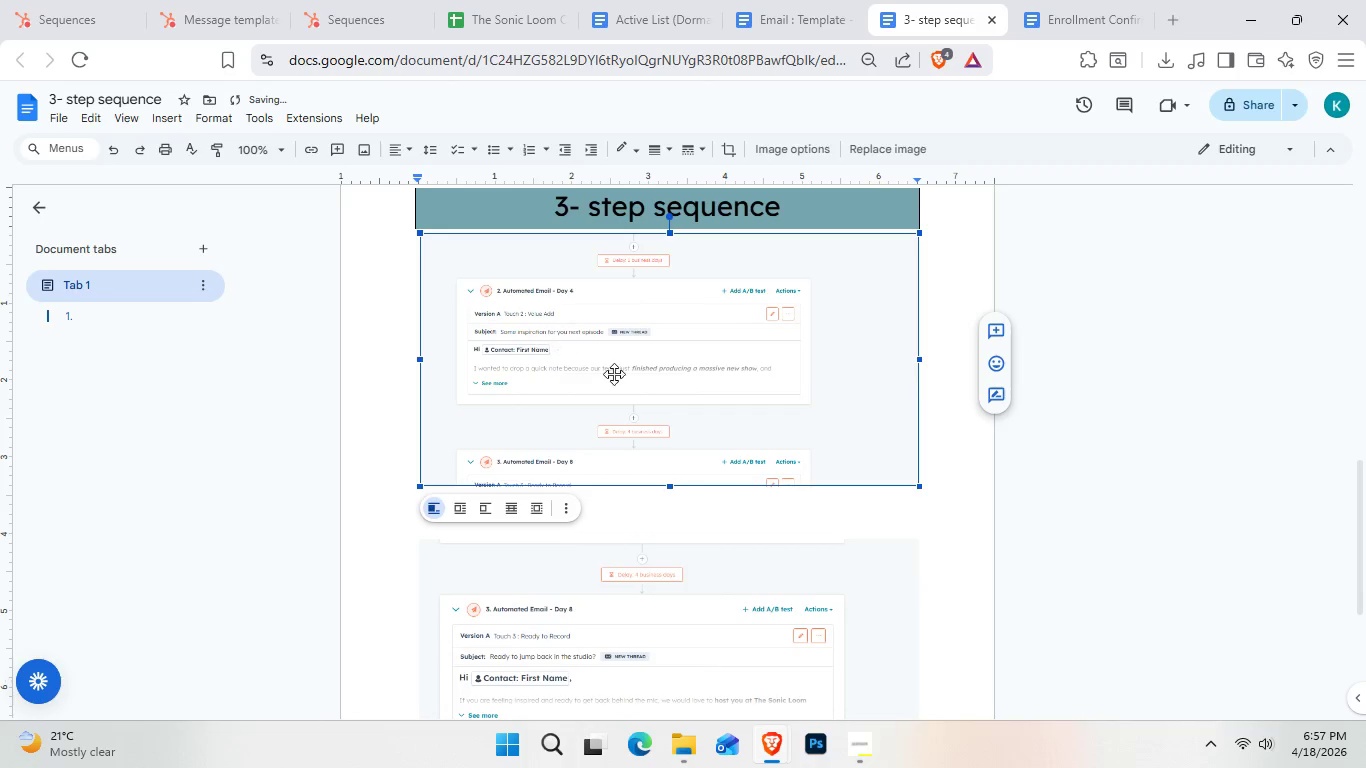 
scroll: coordinate [731, 459], scroll_direction: down, amount: 6.0
 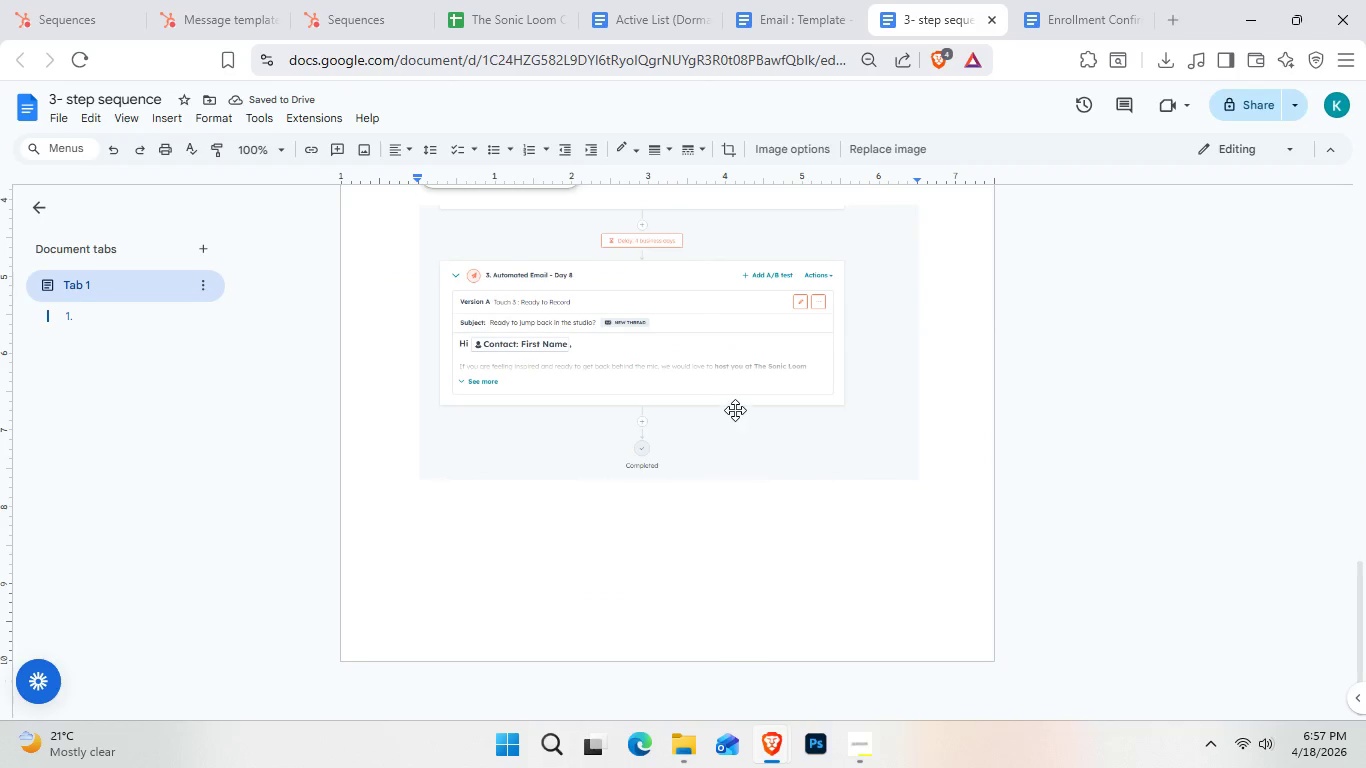 
left_click_drag(start_coordinate=[730, 395], to_coordinate=[708, 646])
 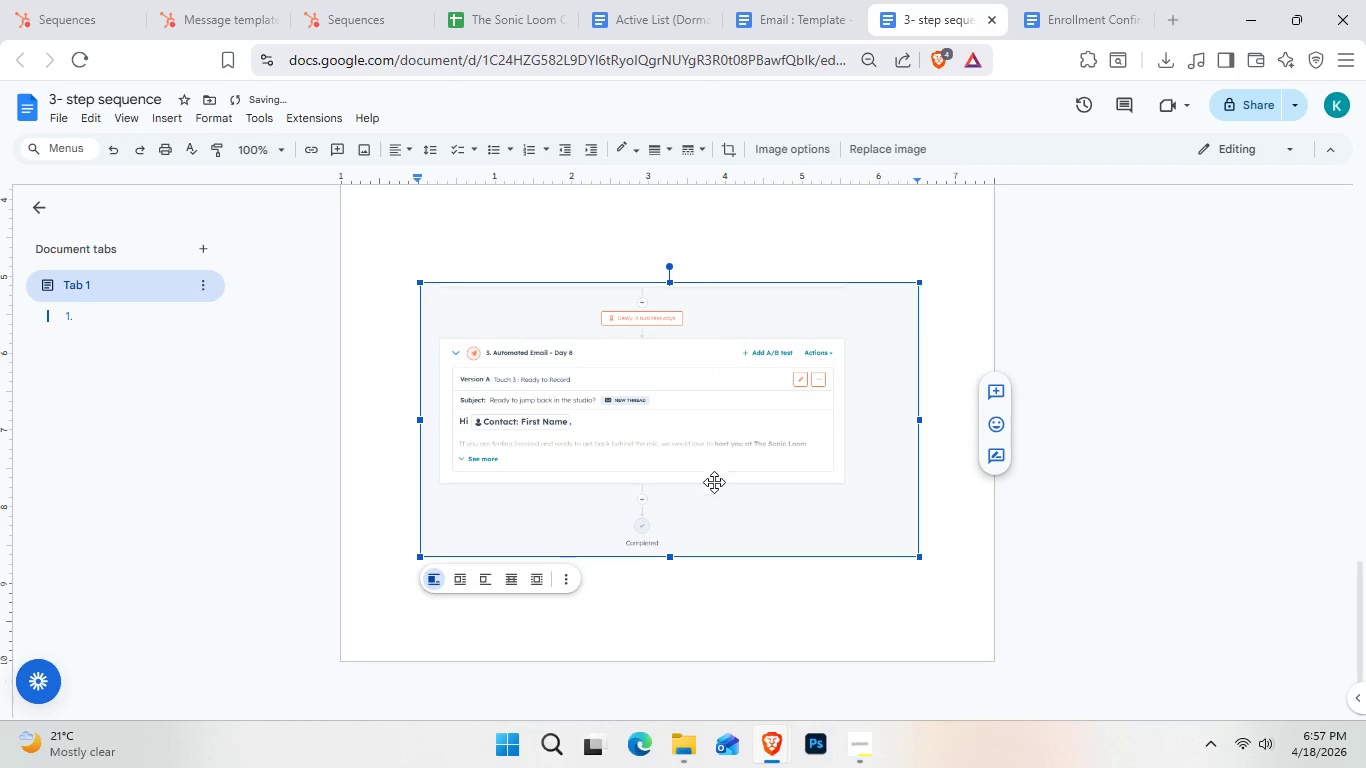 
scroll: coordinate [712, 487], scroll_direction: none, amount: 0.0
 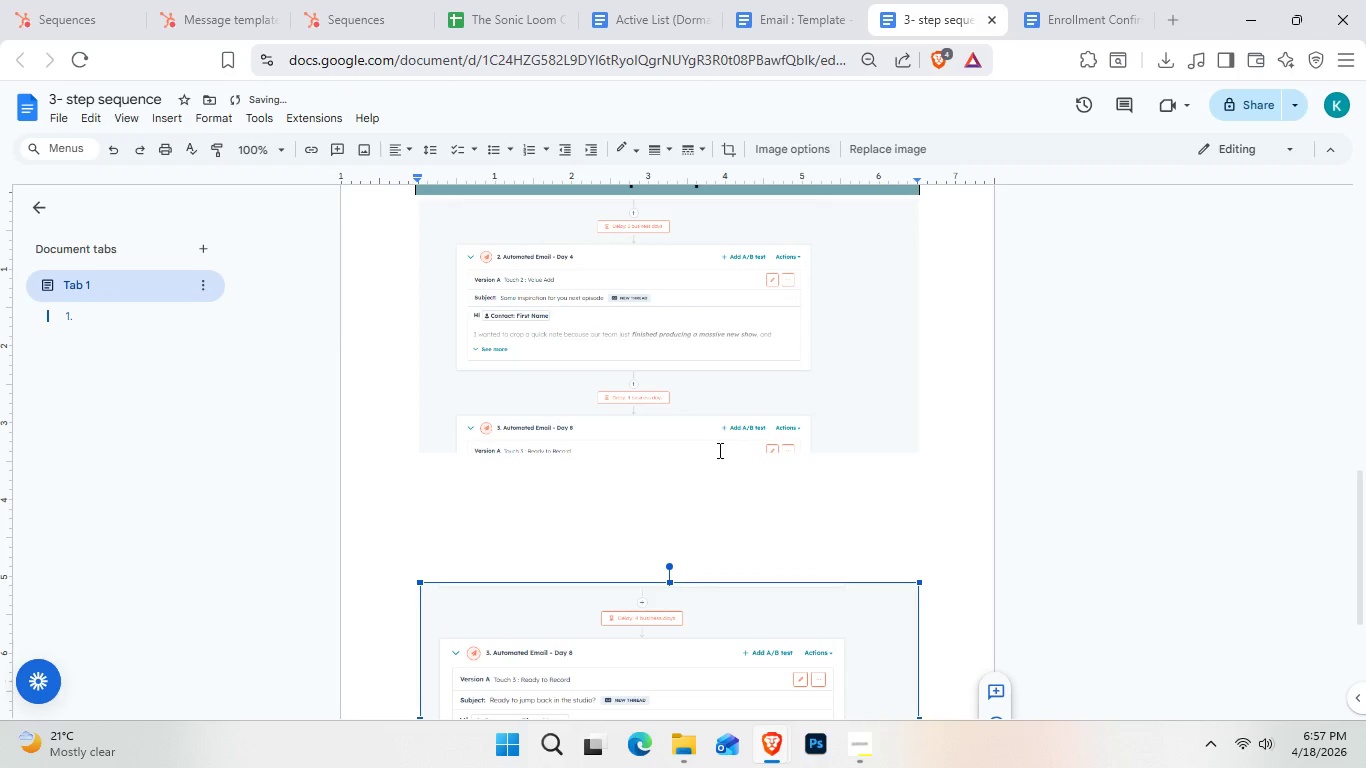 
left_click([697, 396])
 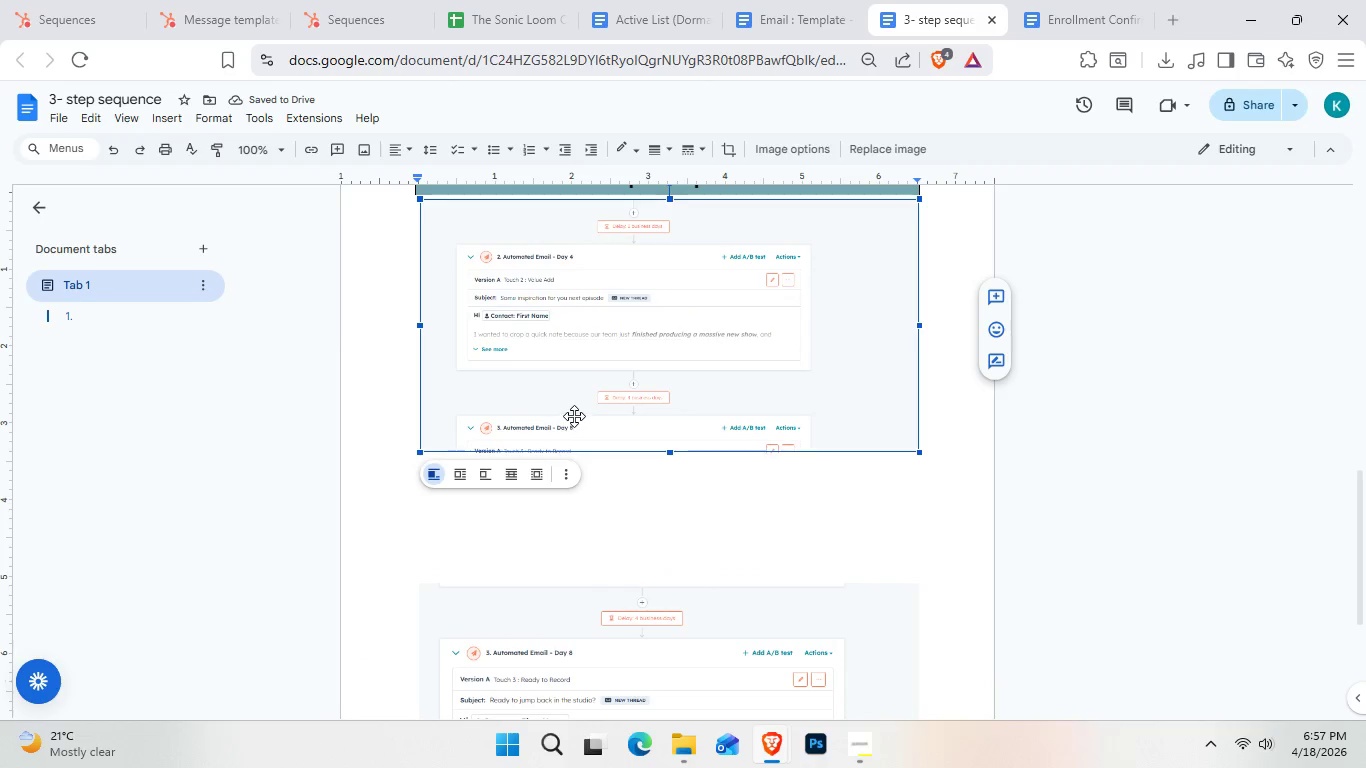 
left_click_drag(start_coordinate=[574, 416], to_coordinate=[565, 547])
 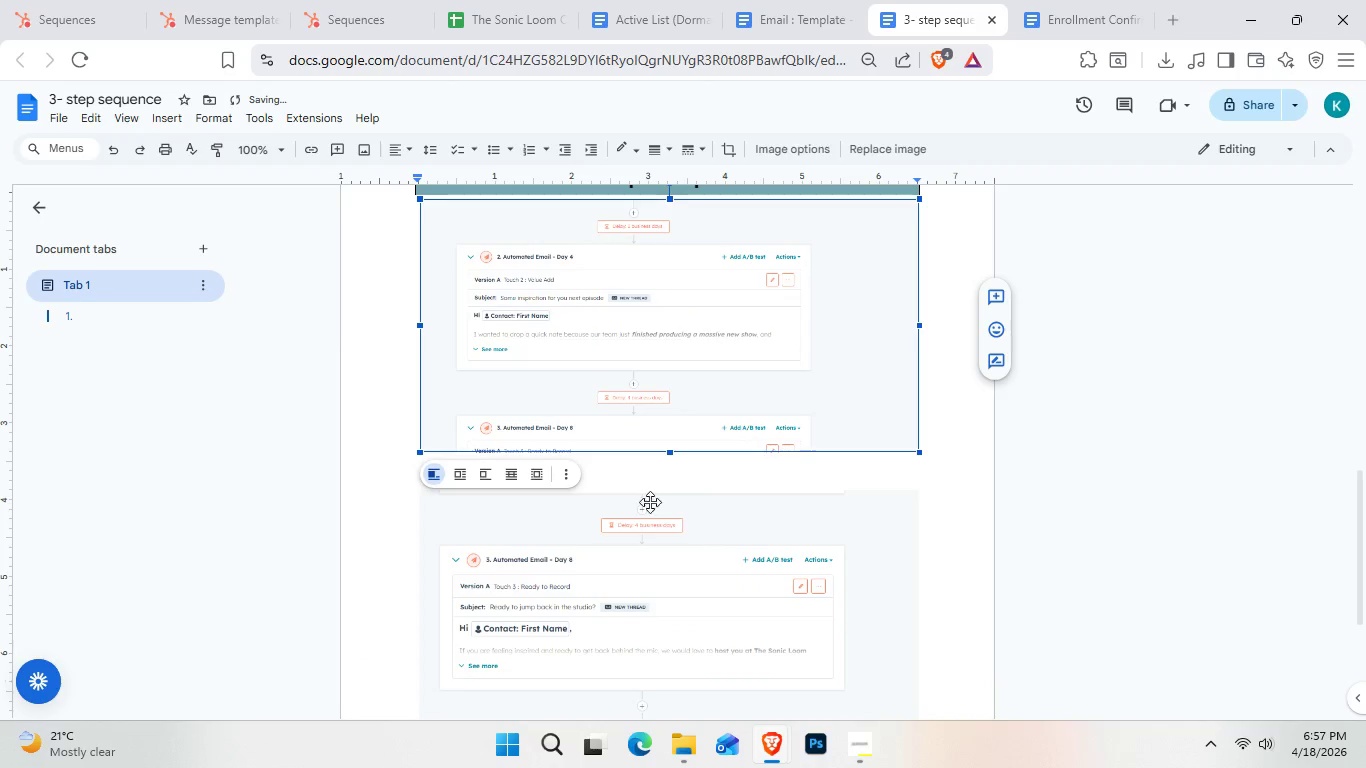 
left_click([703, 400])
 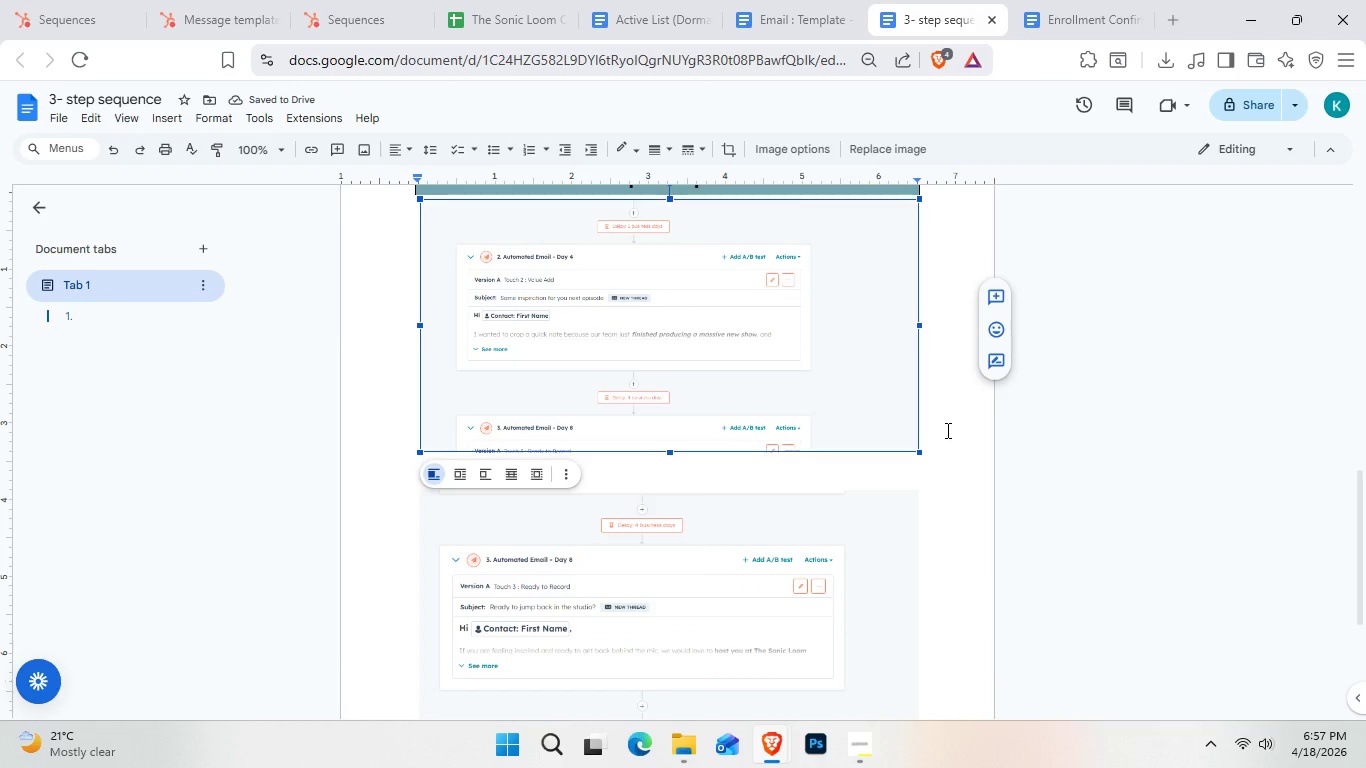 
left_click([946, 430])
 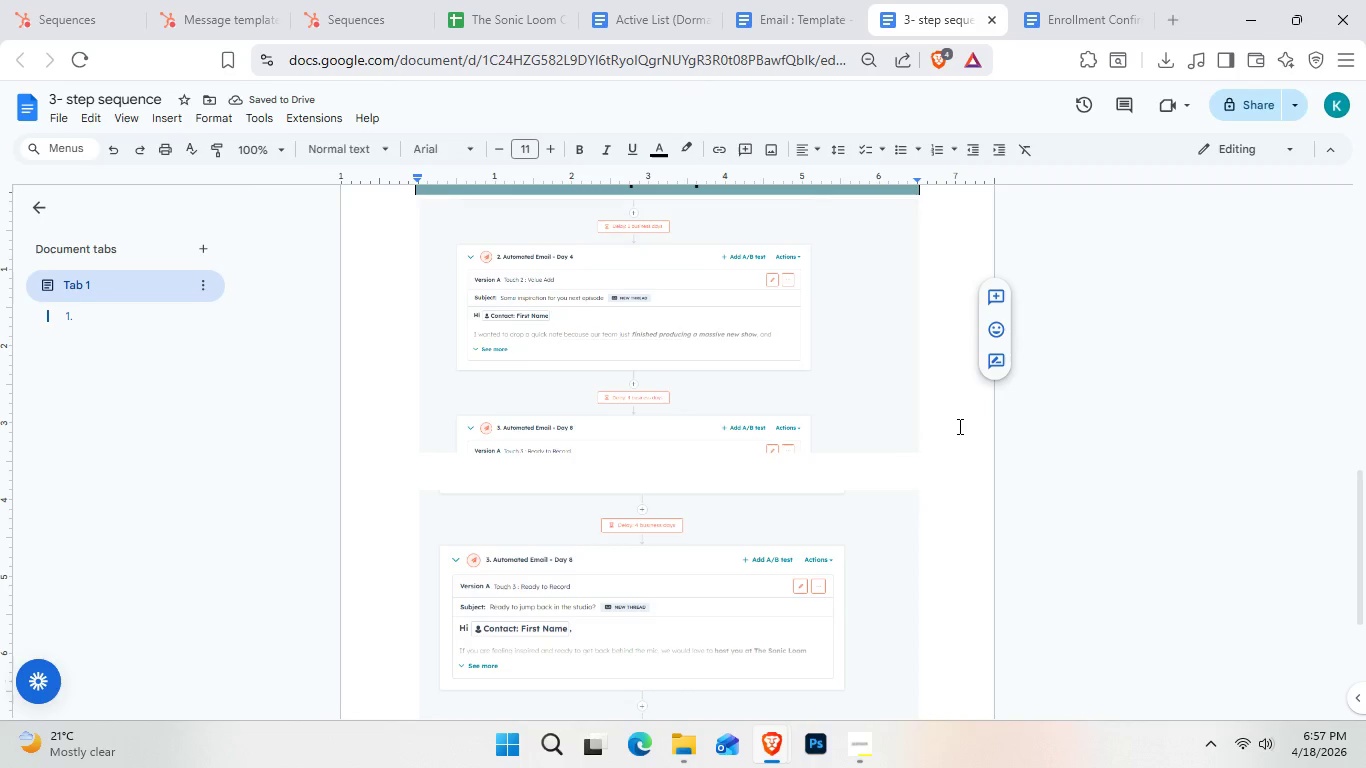 
key(Enter)
 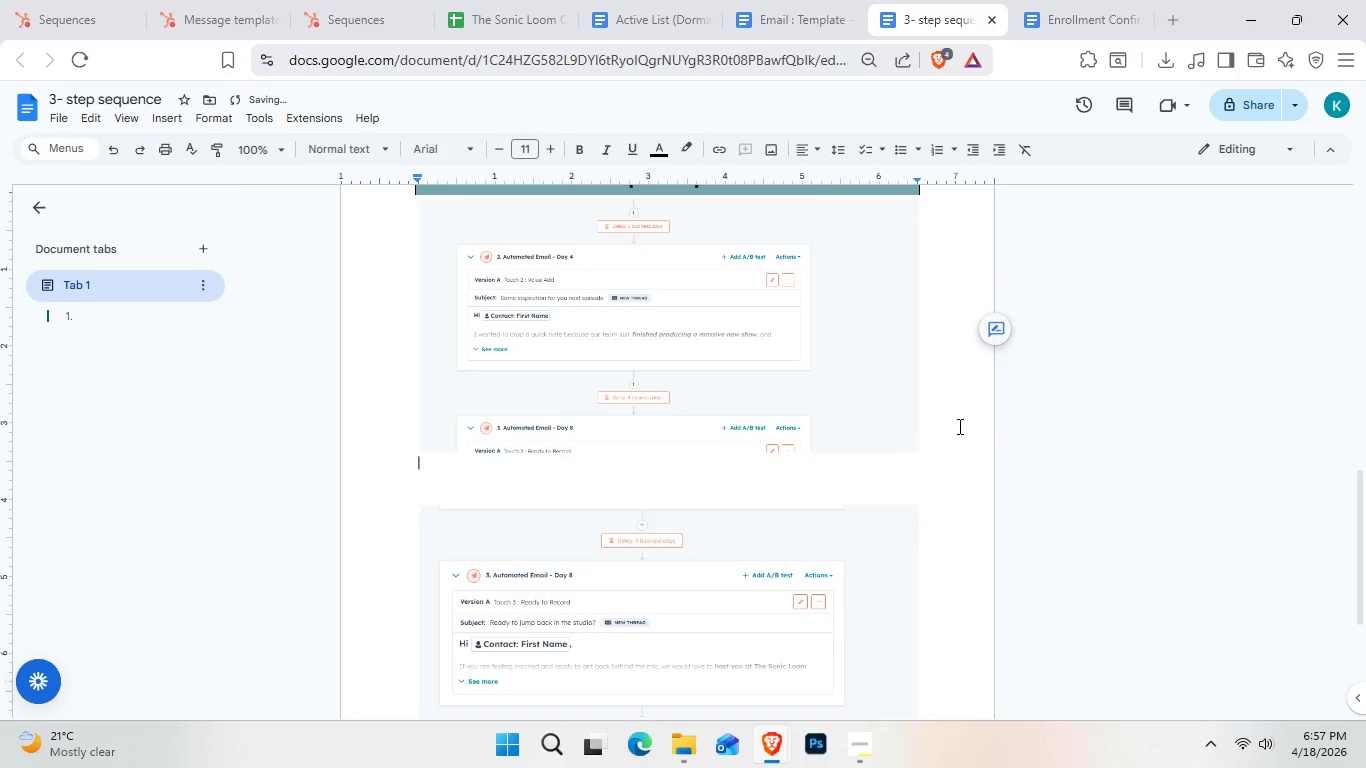 
key(Enter)
 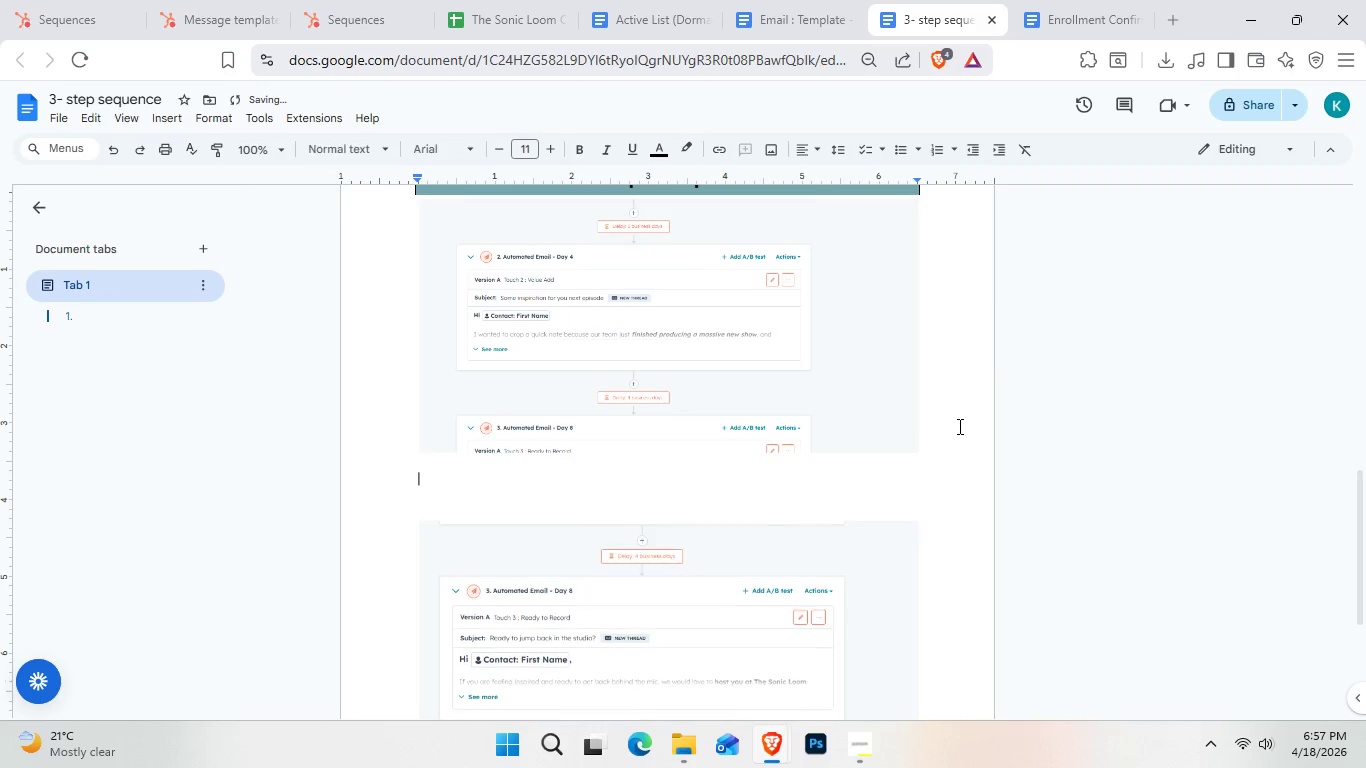 
key(Enter)
 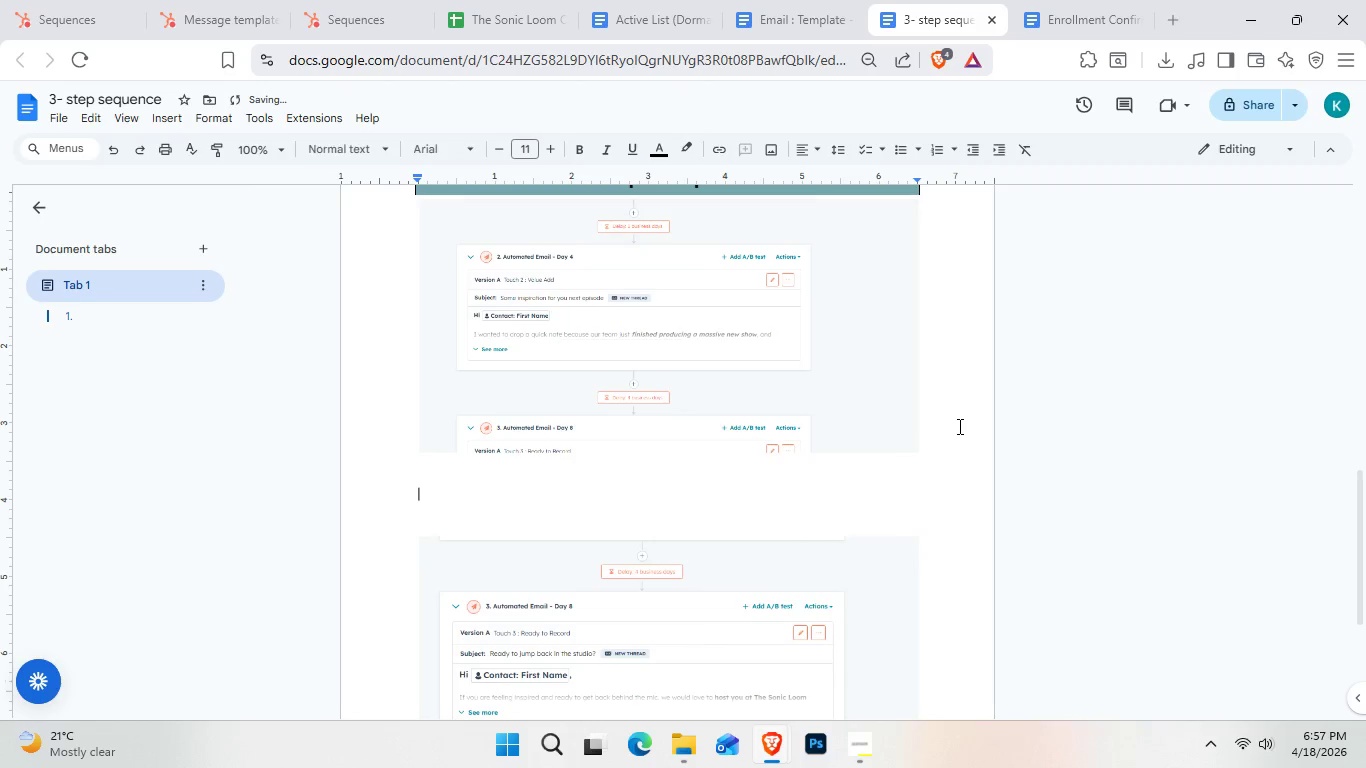 
key(Enter)
 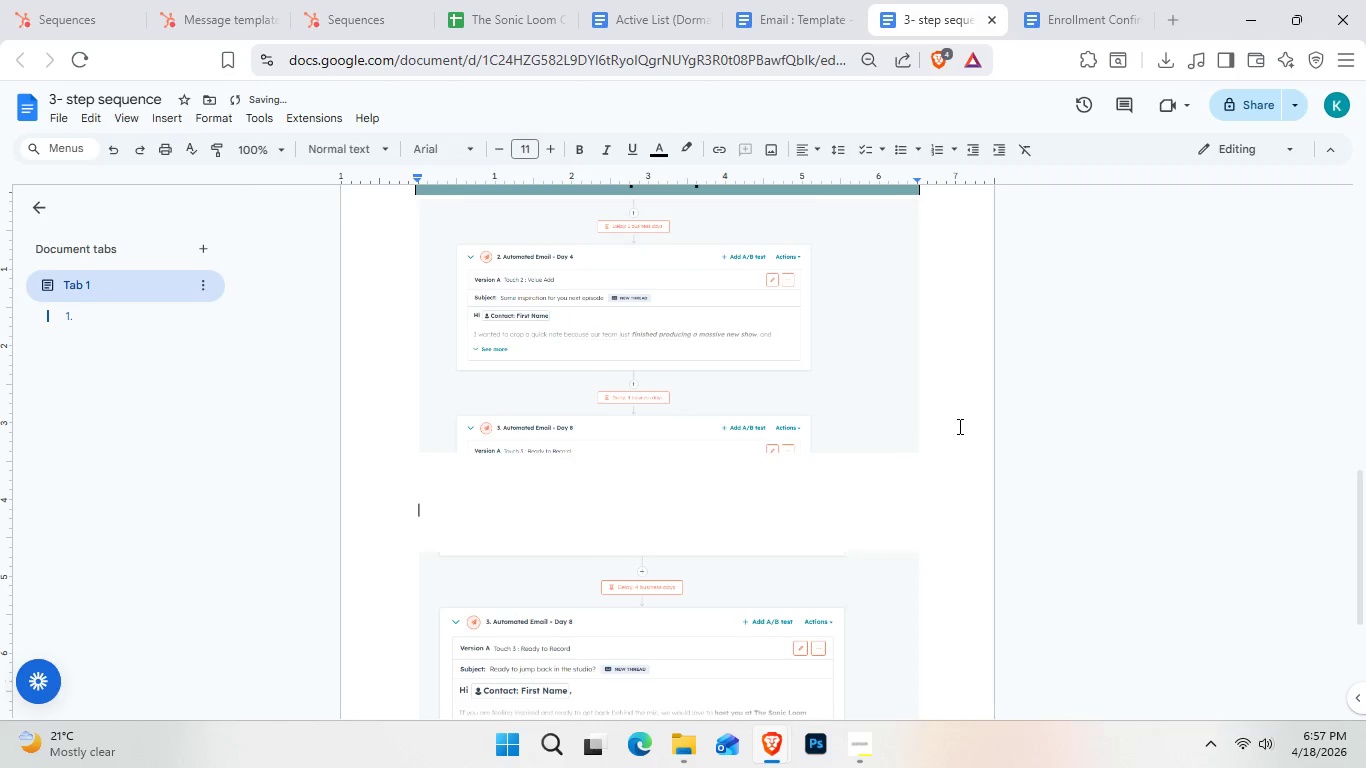 
key(Enter)
 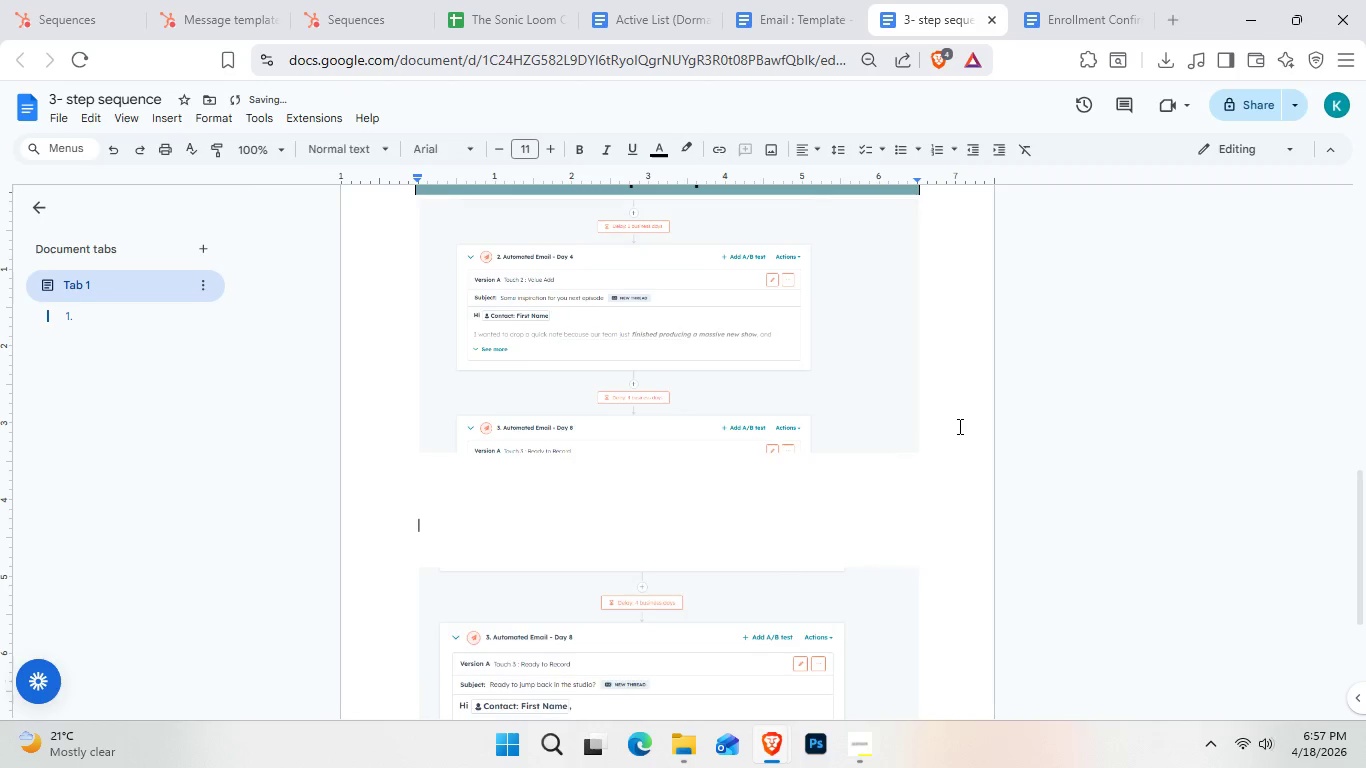 
key(Enter)
 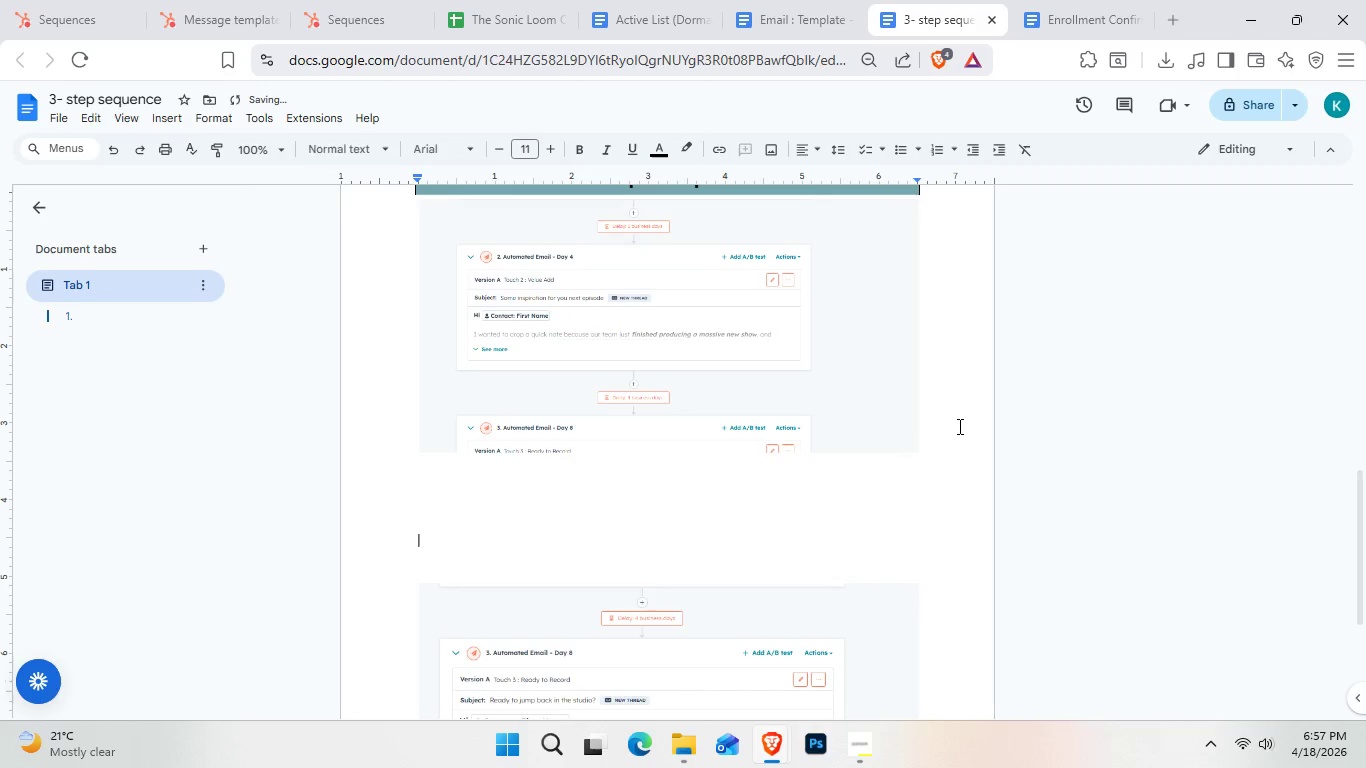 
key(Enter)
 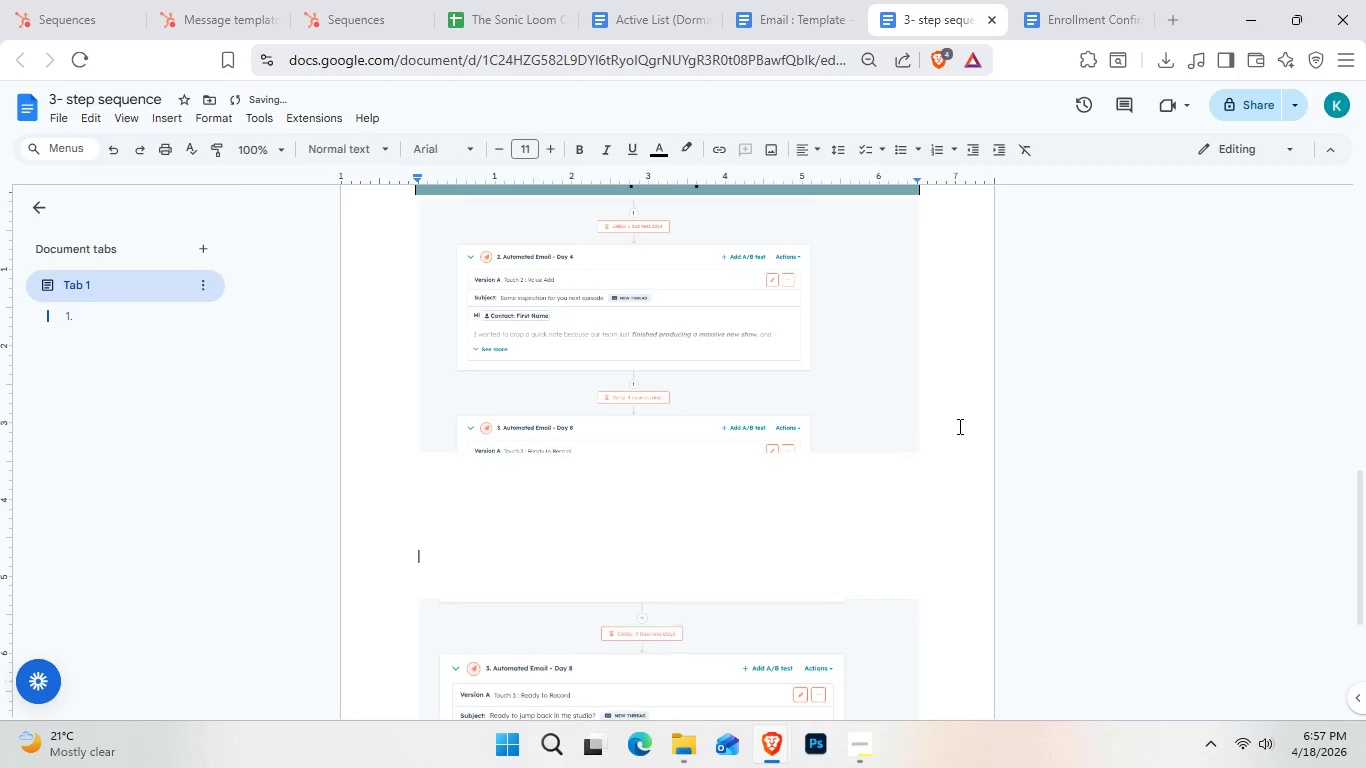 
key(Enter)
 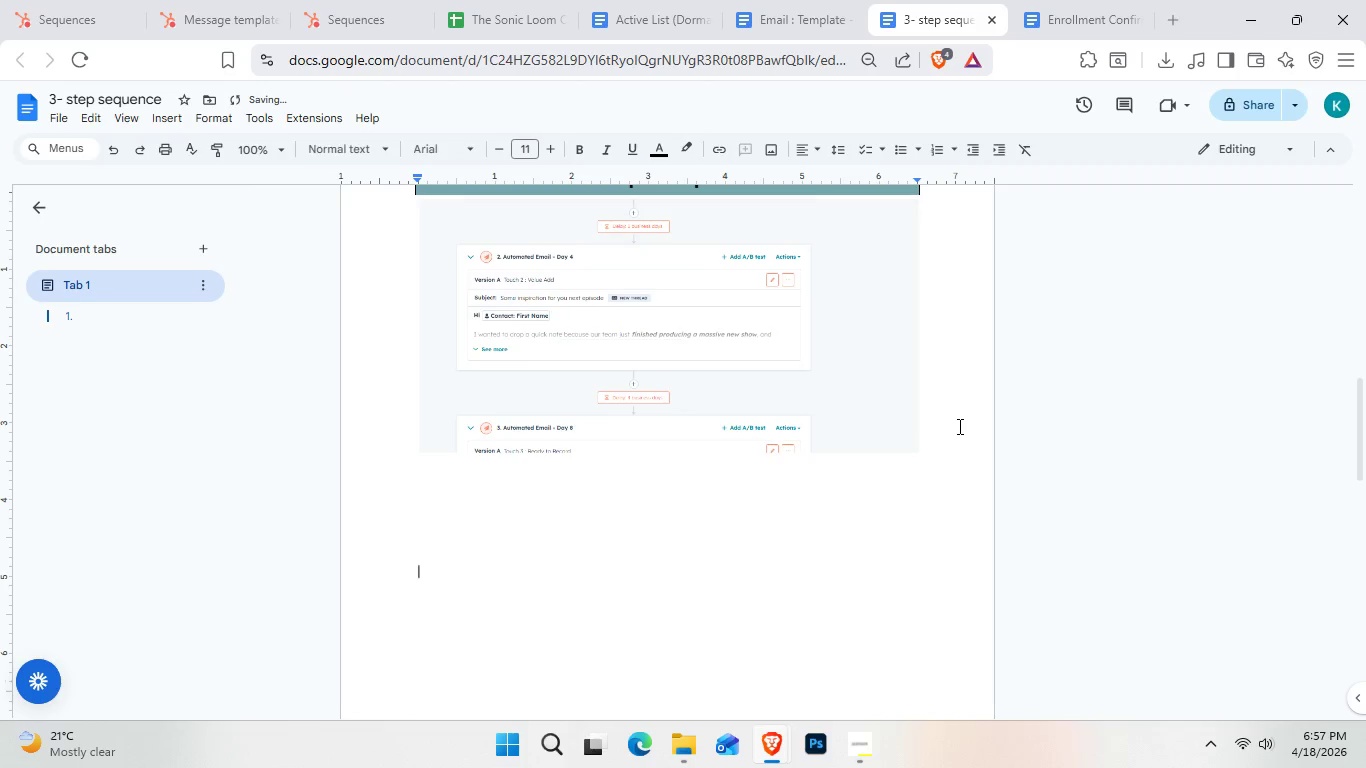 
key(Enter)
 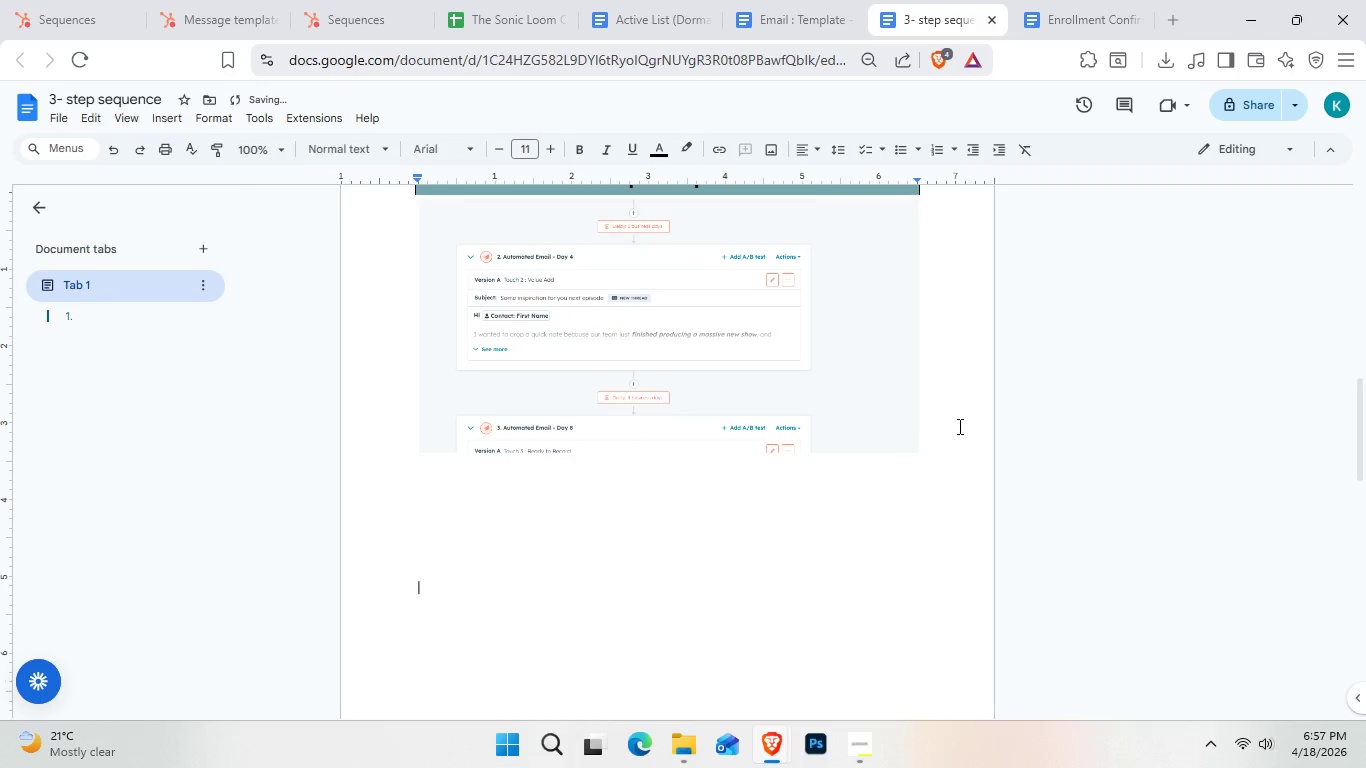 
key(Enter)
 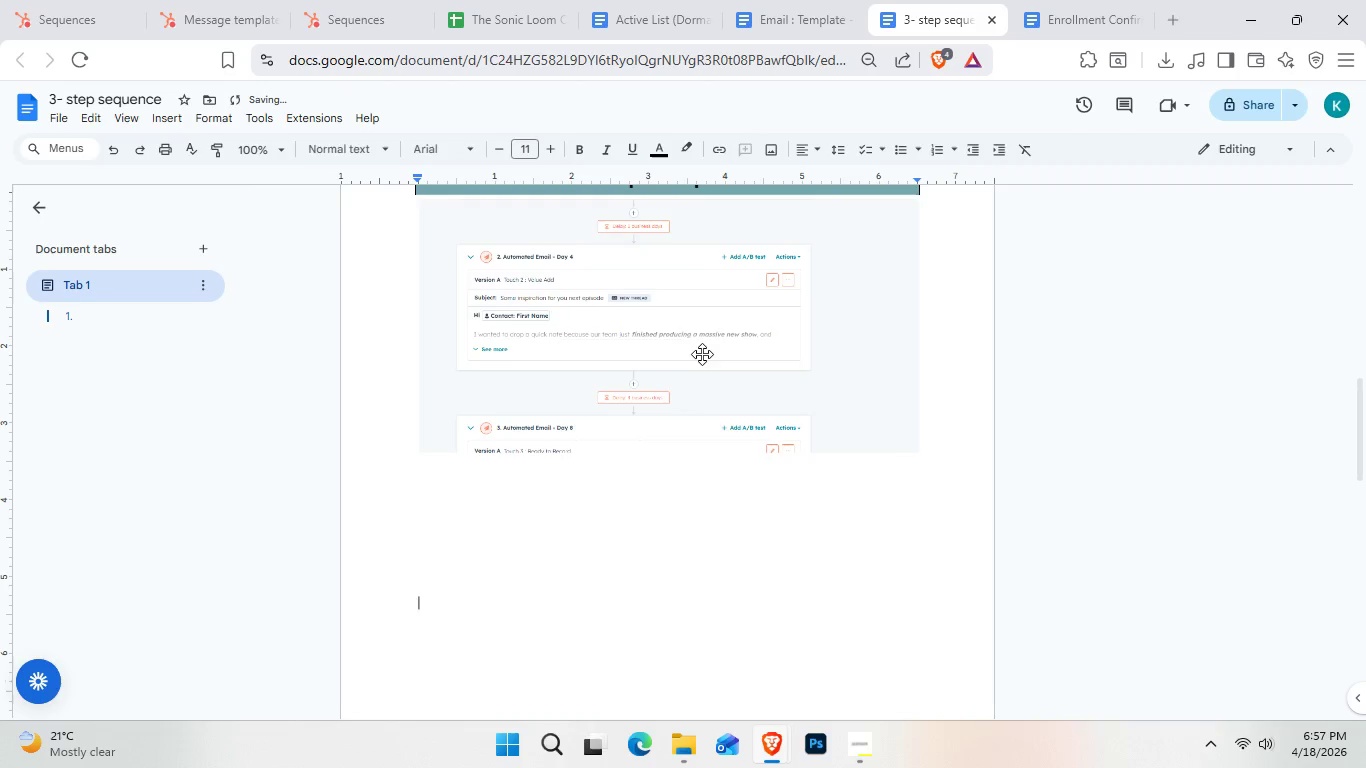 
left_click_drag(start_coordinate=[700, 351], to_coordinate=[657, 582])
 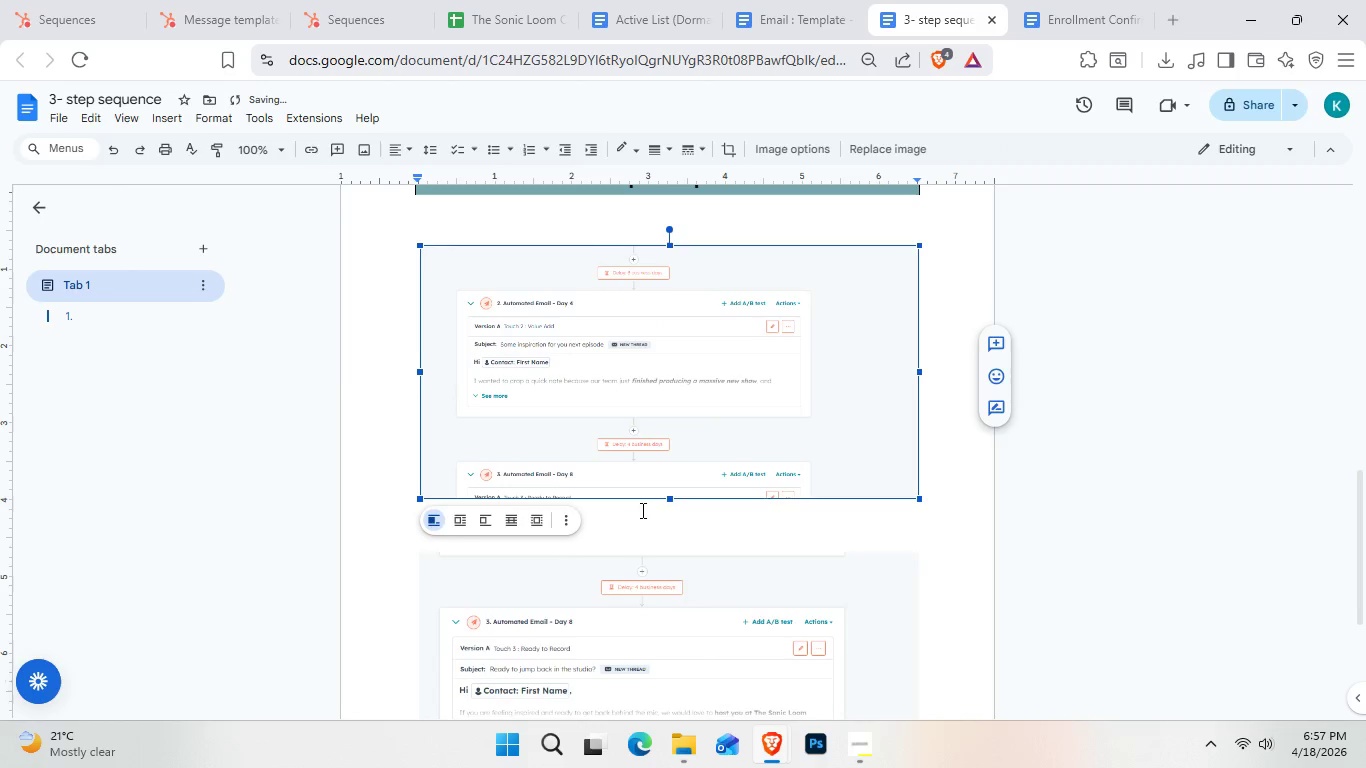 
scroll: coordinate [635, 498], scroll_direction: up, amount: 9.0
 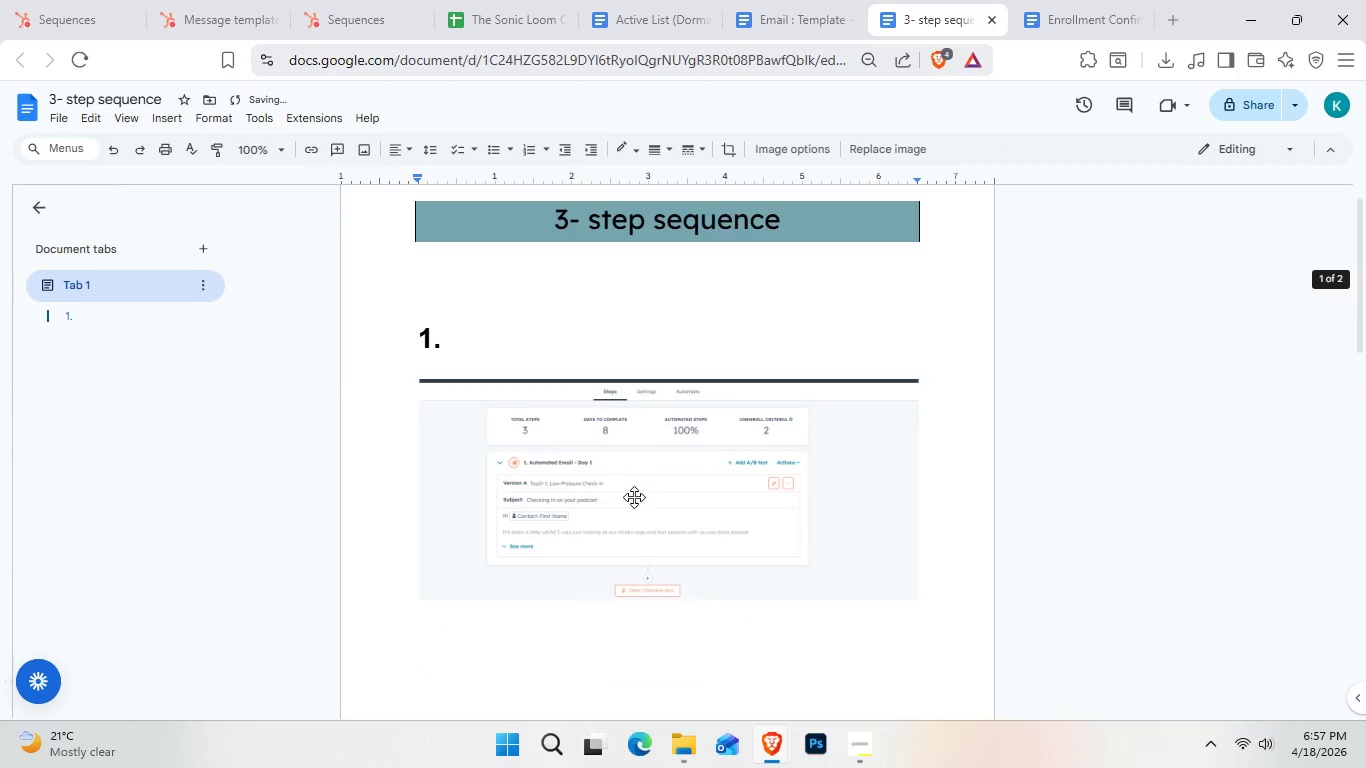 
scroll: coordinate [634, 497], scroll_direction: down, amount: 6.0
 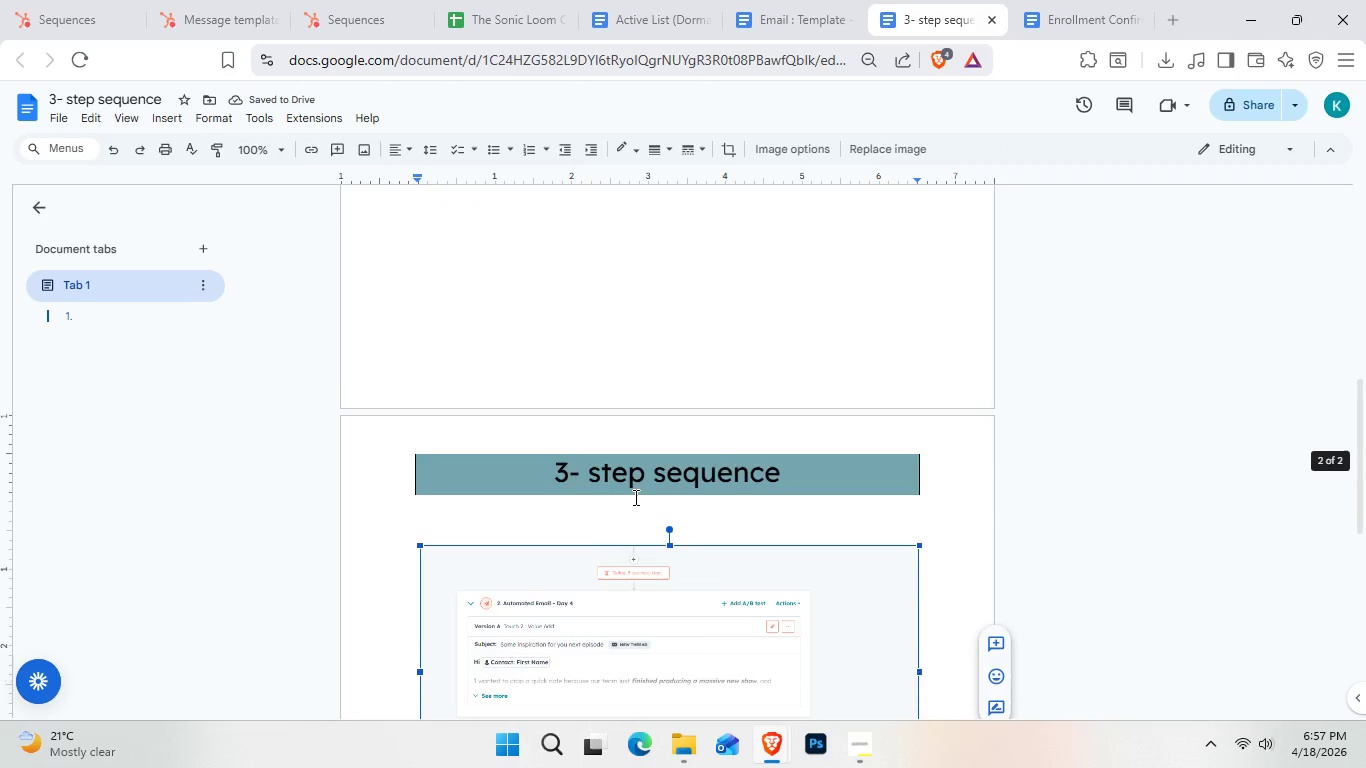 
scroll: coordinate [634, 497], scroll_direction: up, amount: 6.0
 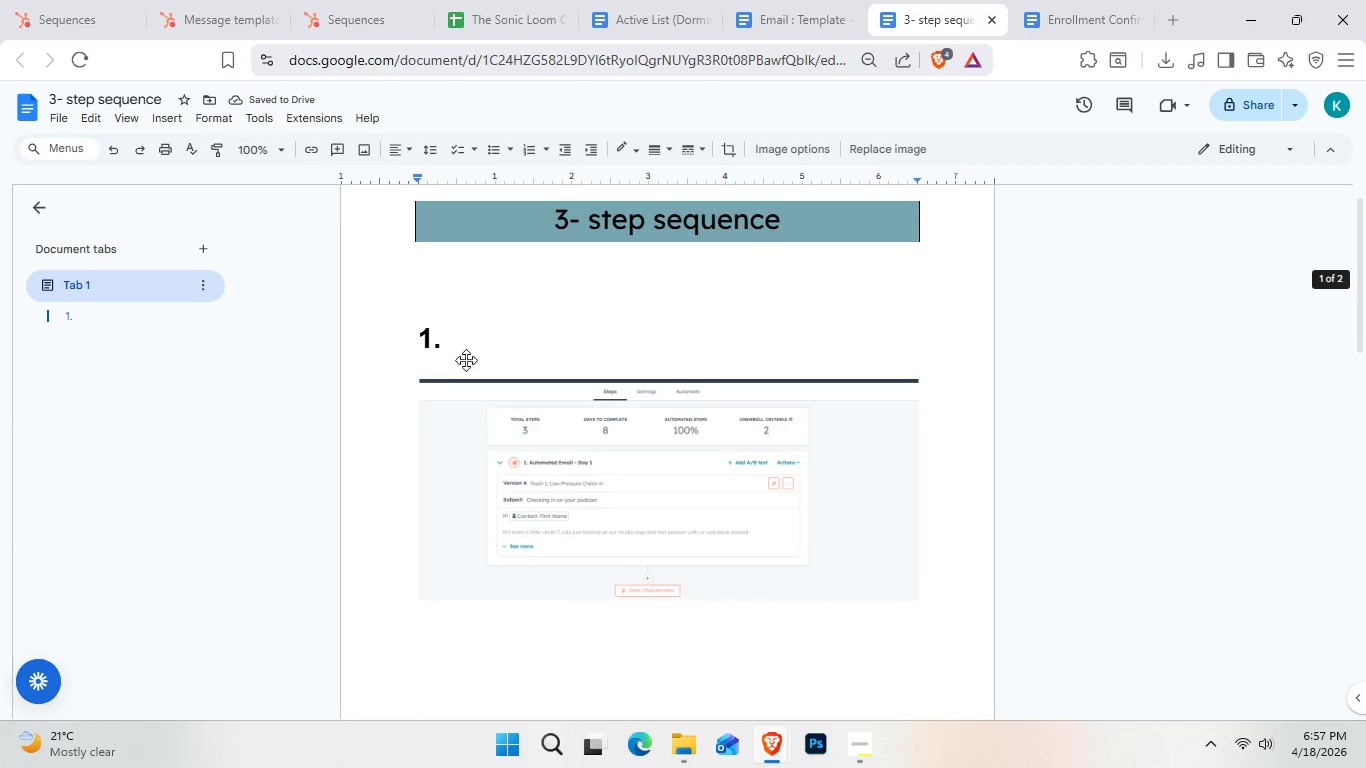 
left_click_drag(start_coordinate=[470, 342], to_coordinate=[331, 340])
 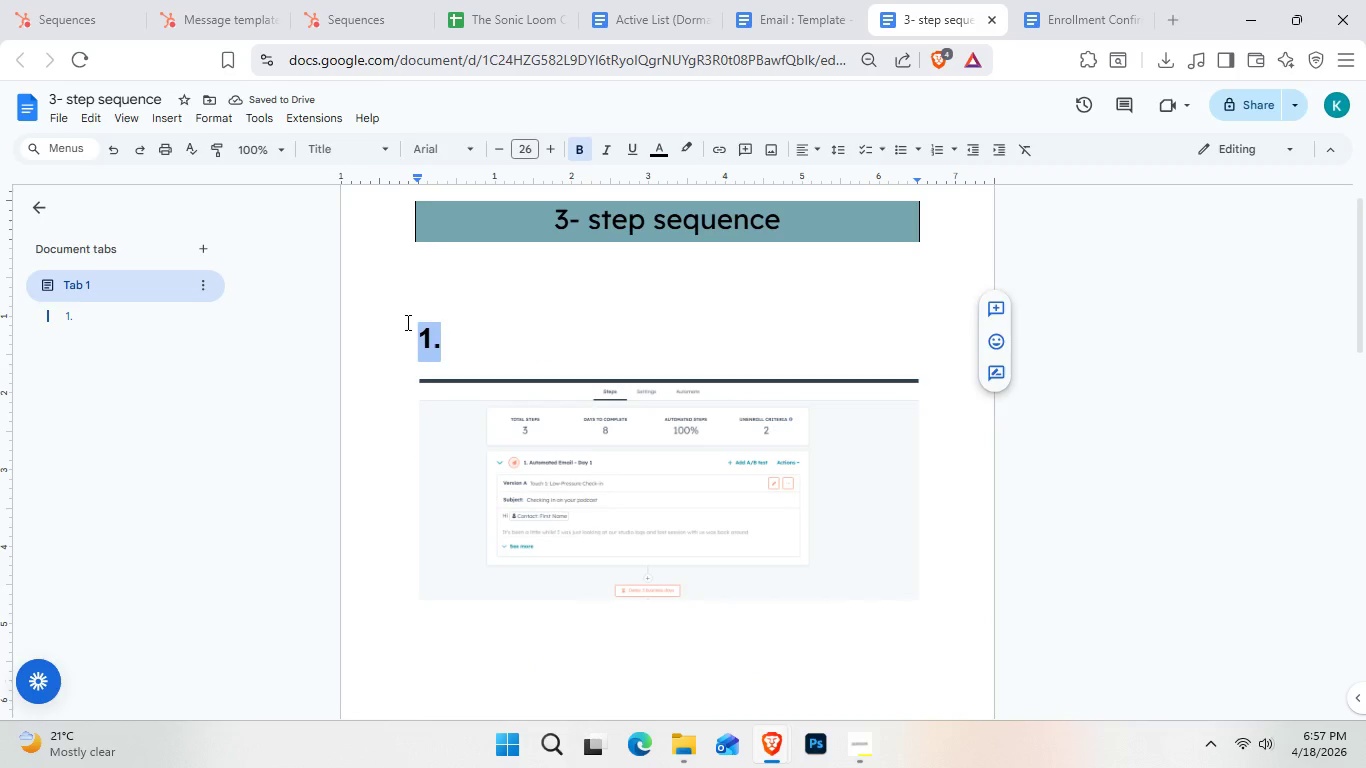 
key(Backspace)
 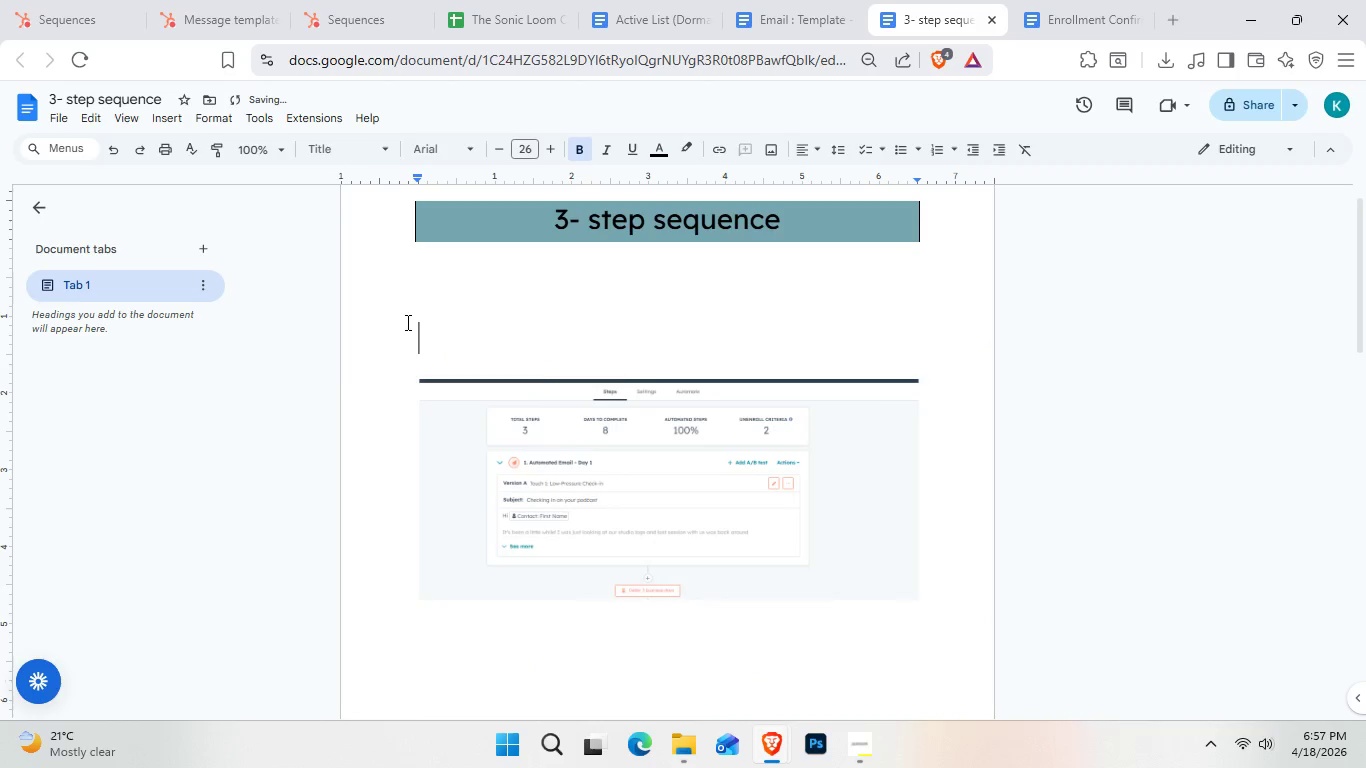 
key(Backspace)
 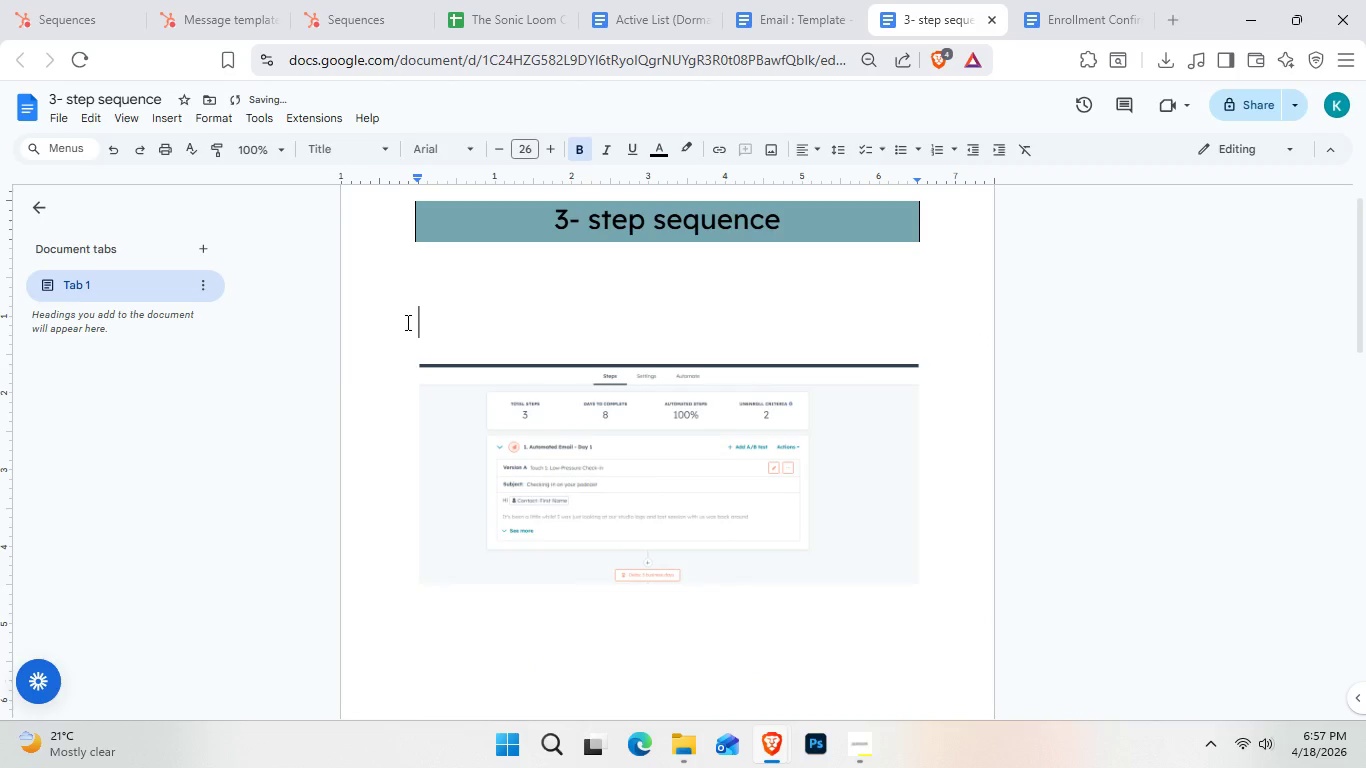 
key(Backspace)
 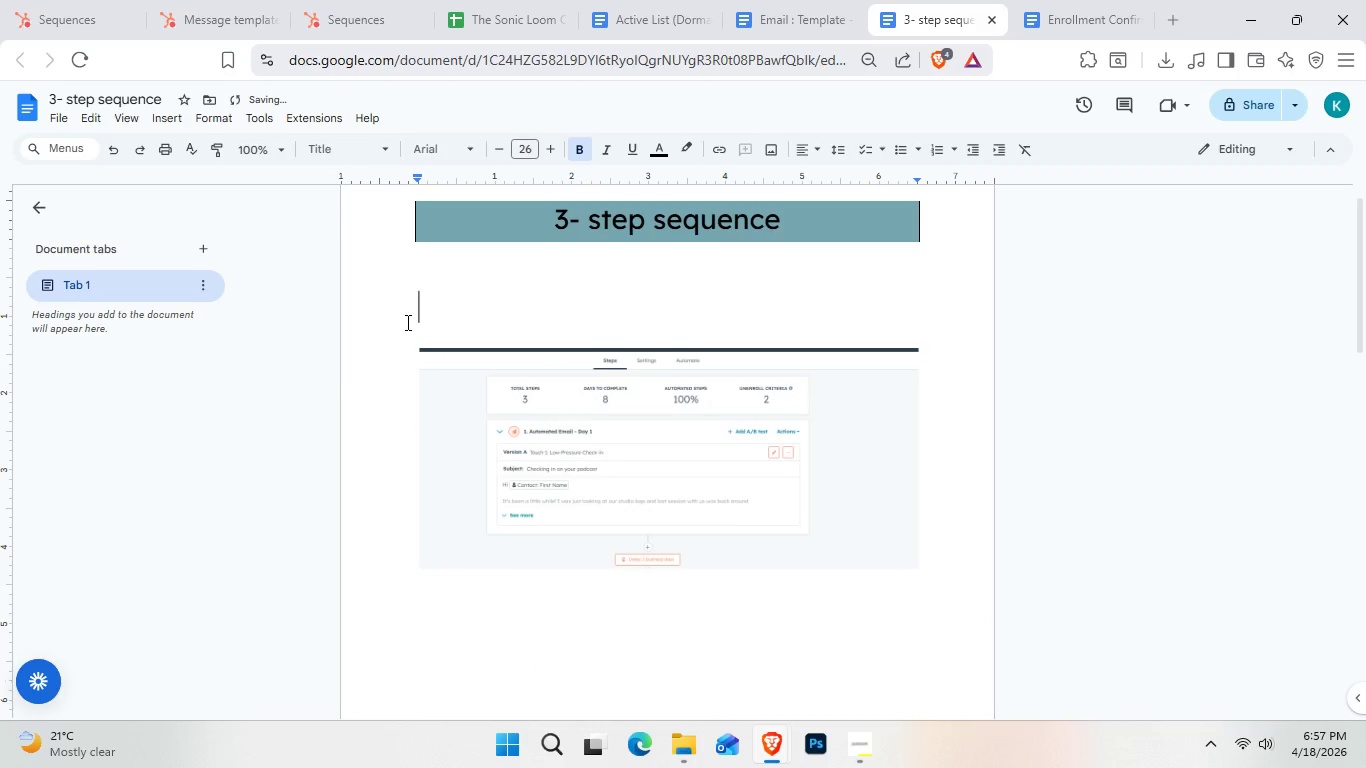 
key(Backspace)
 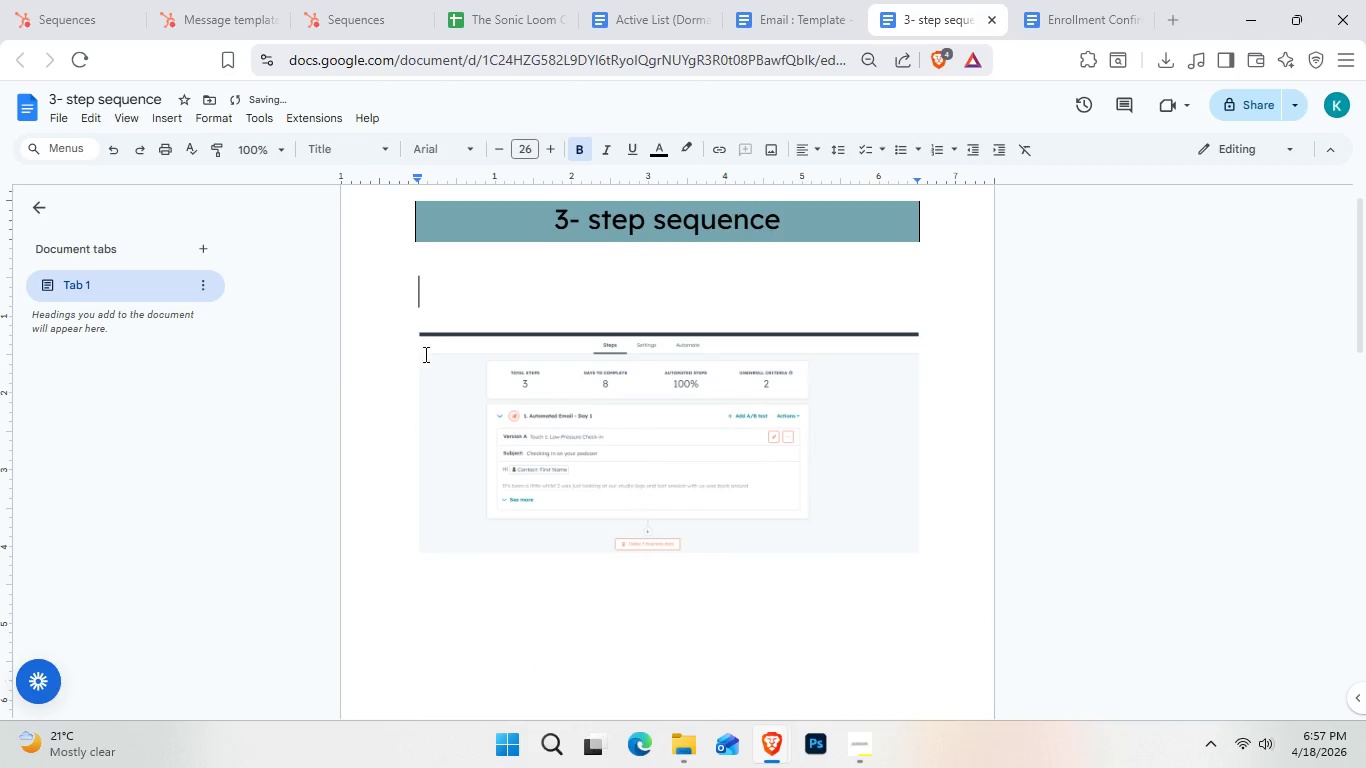 
scroll: coordinate [517, 429], scroll_direction: down, amount: 12.0
 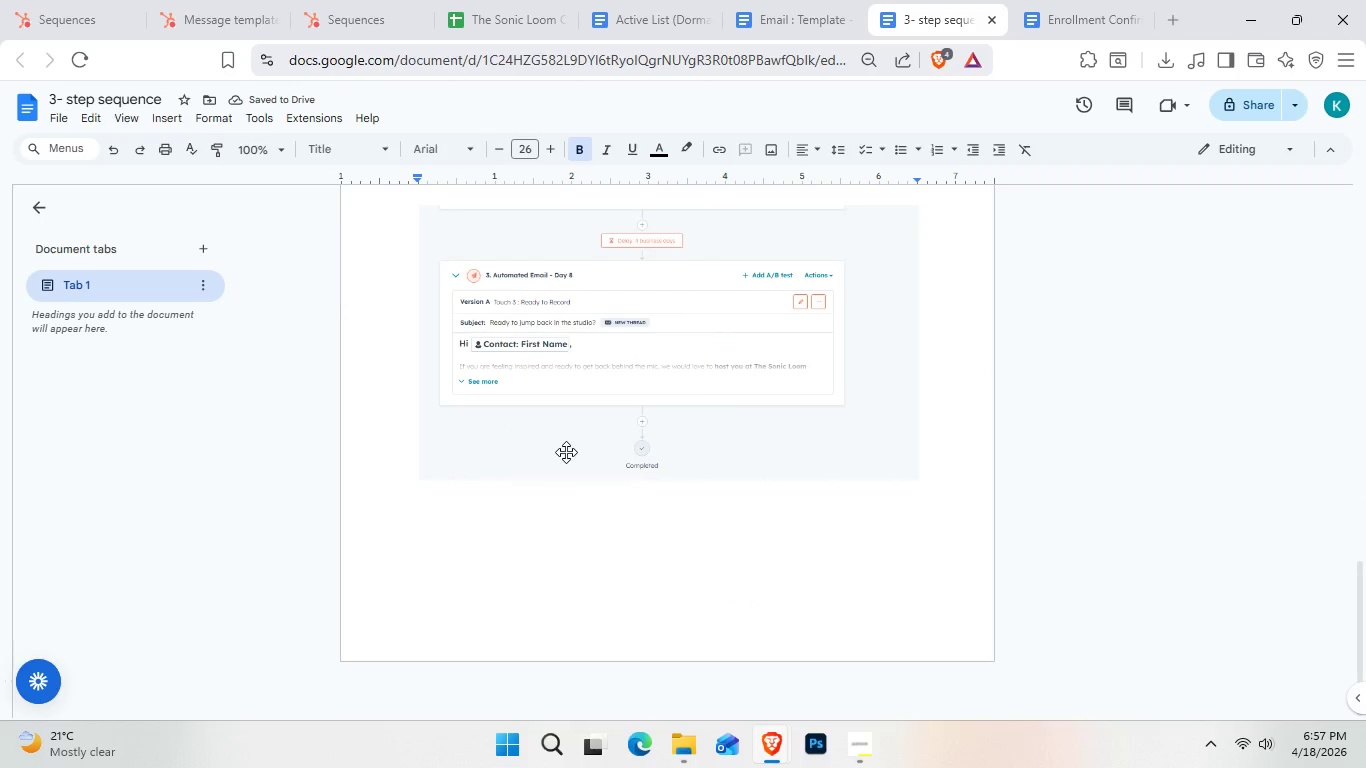 
left_click([615, 582])
 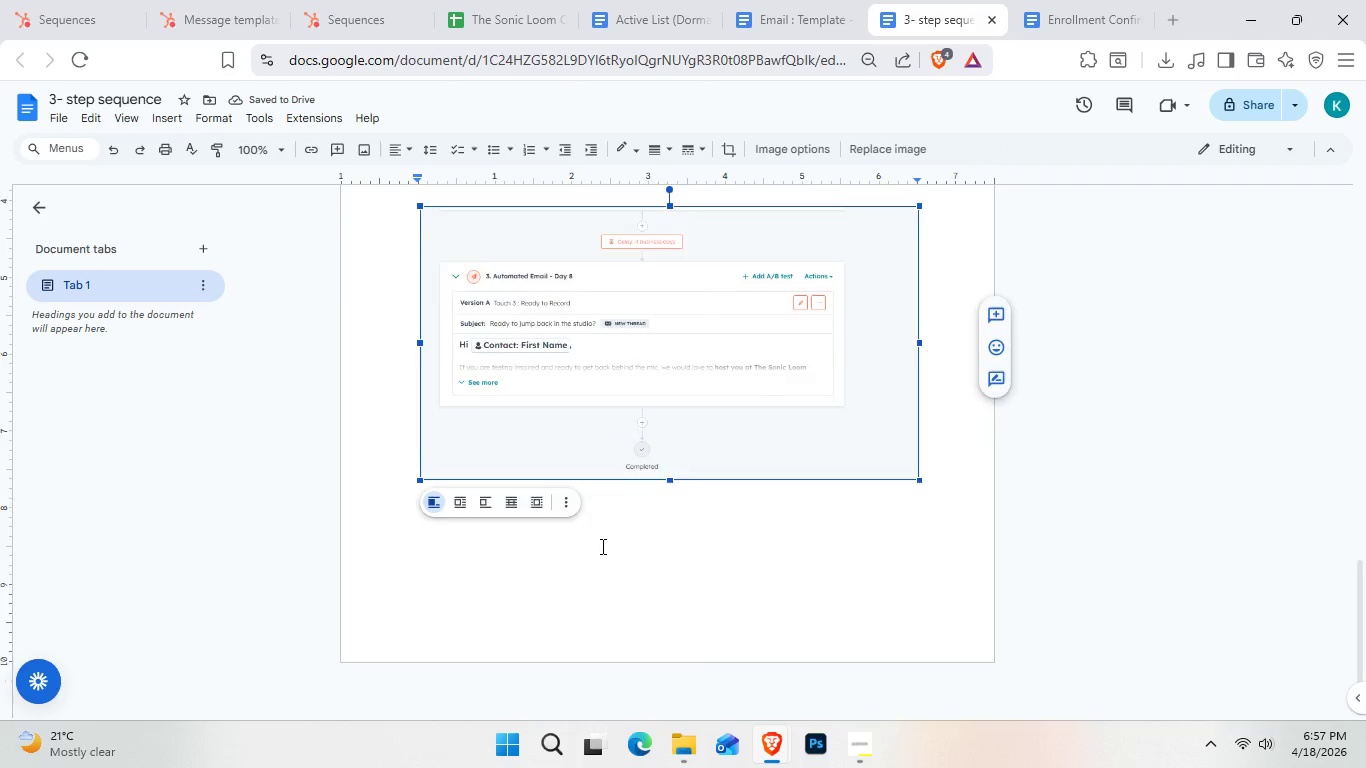 
scroll: coordinate [596, 545], scroll_direction: up, amount: 4.0
 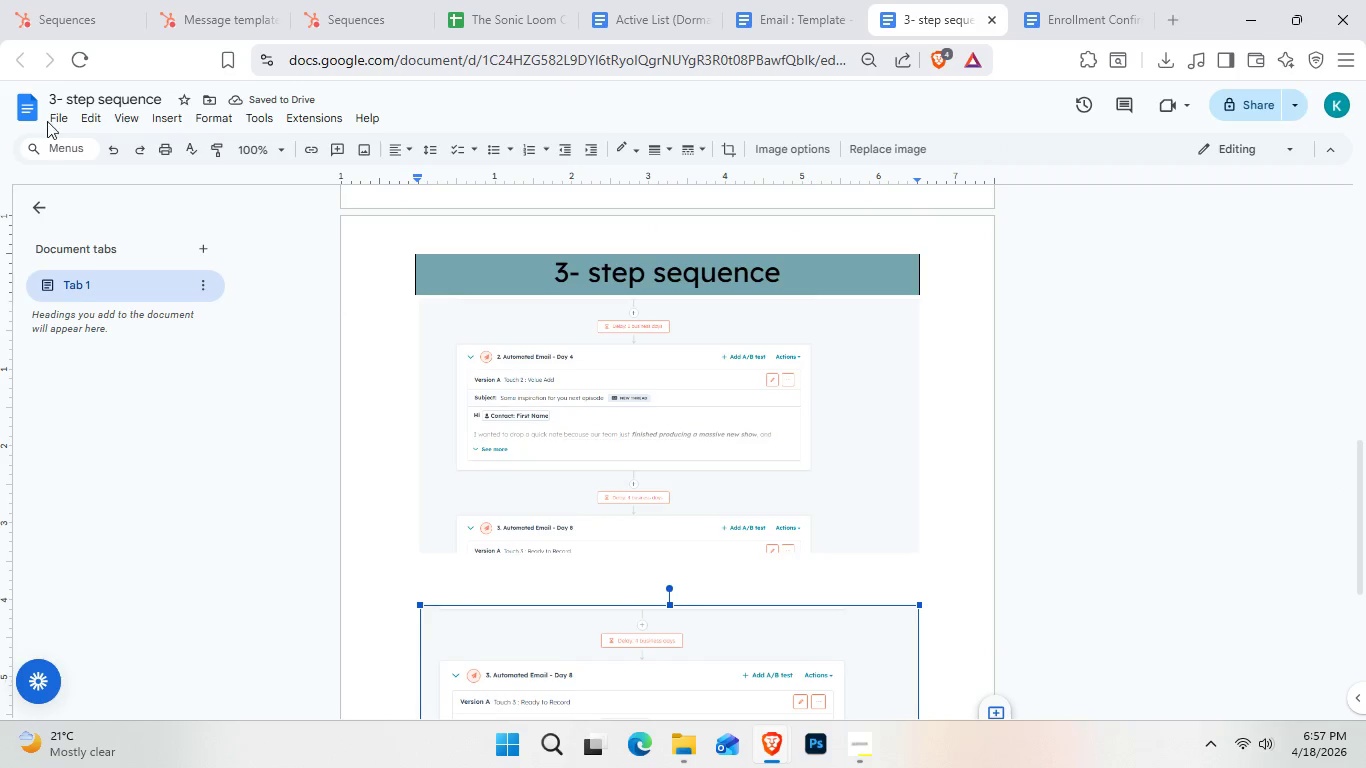 
left_click([46, 116])
 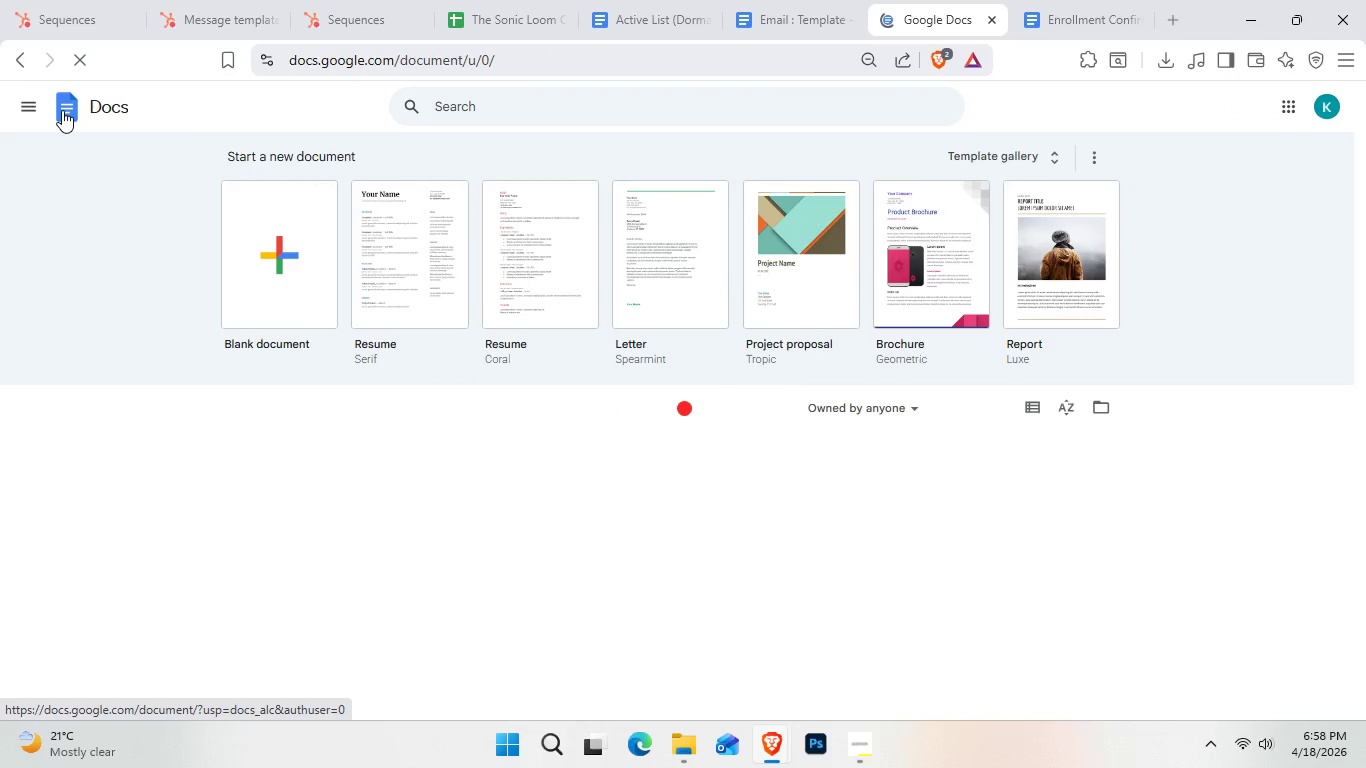 
scroll: coordinate [351, 427], scroll_direction: up, amount: 1.0
 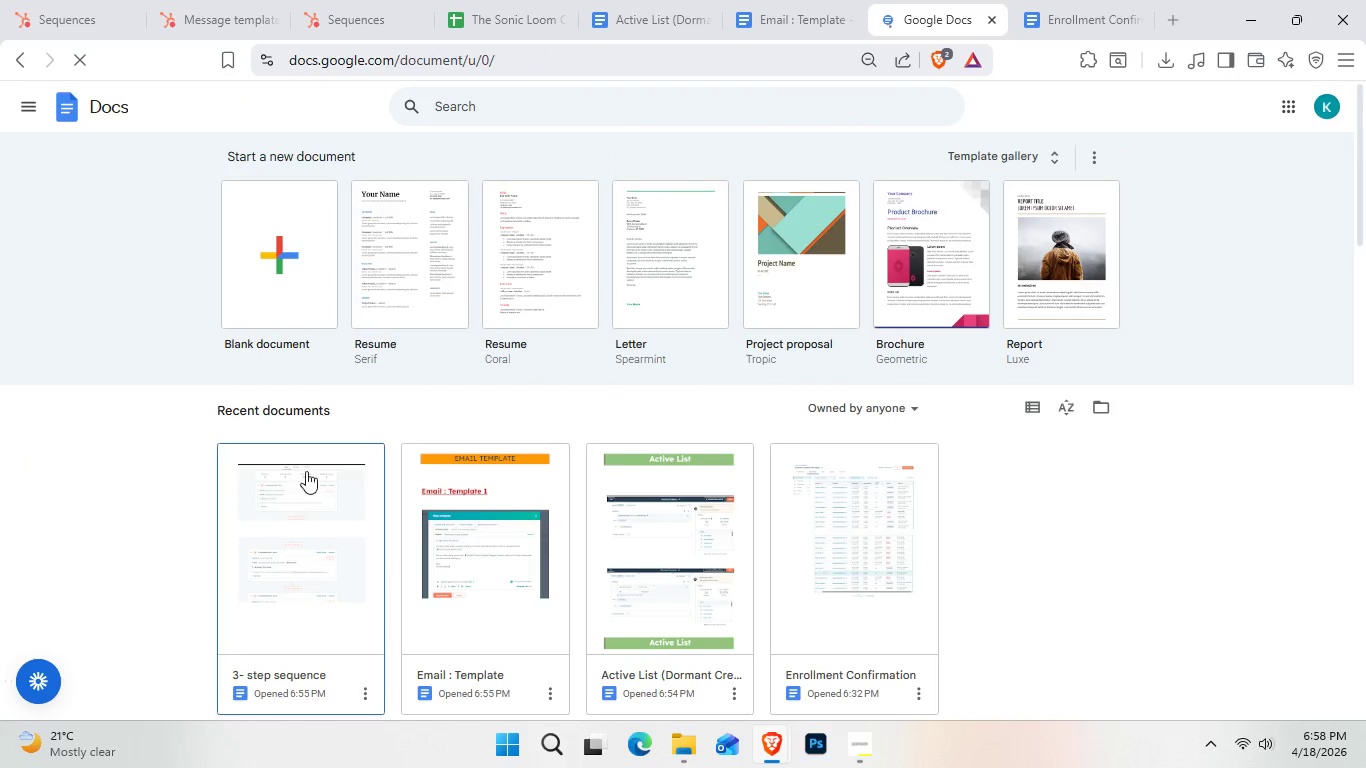 
left_click([310, 517])
 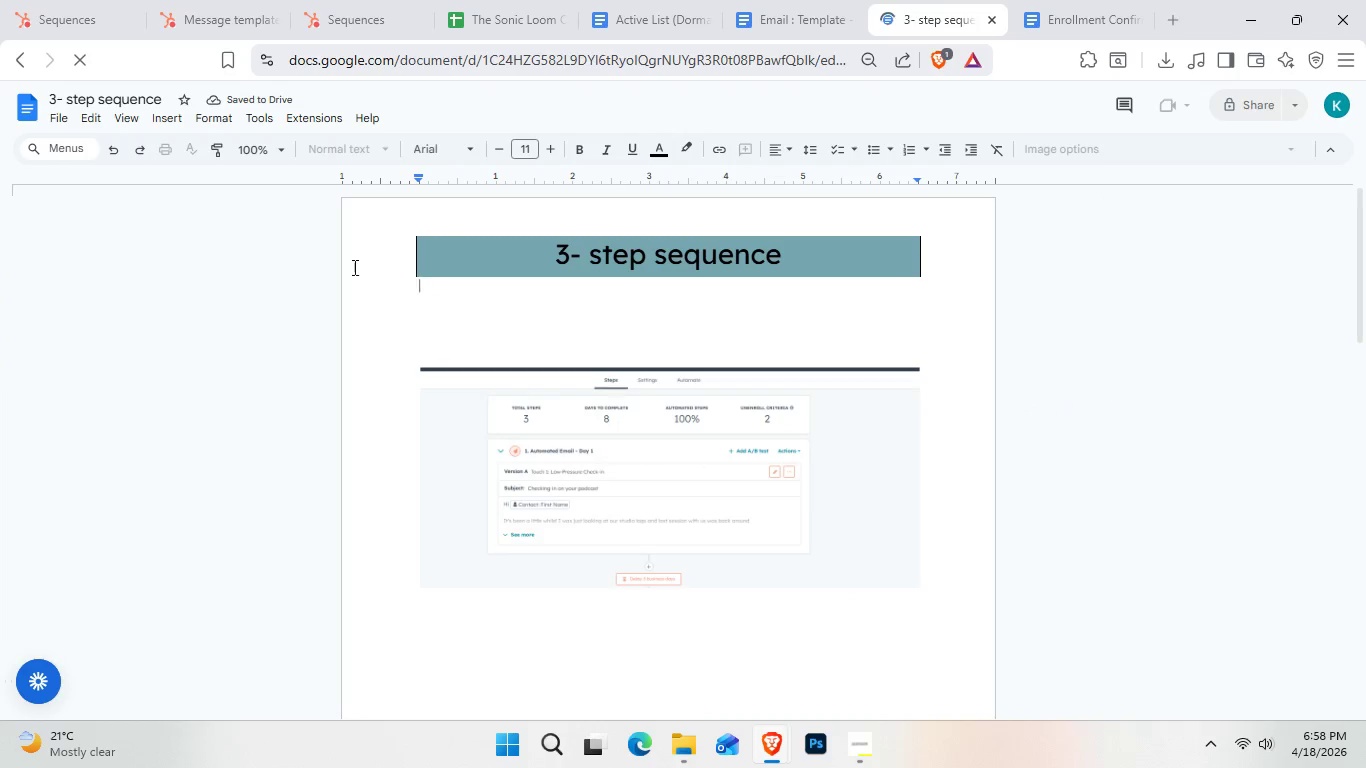 
left_click([56, 109])
 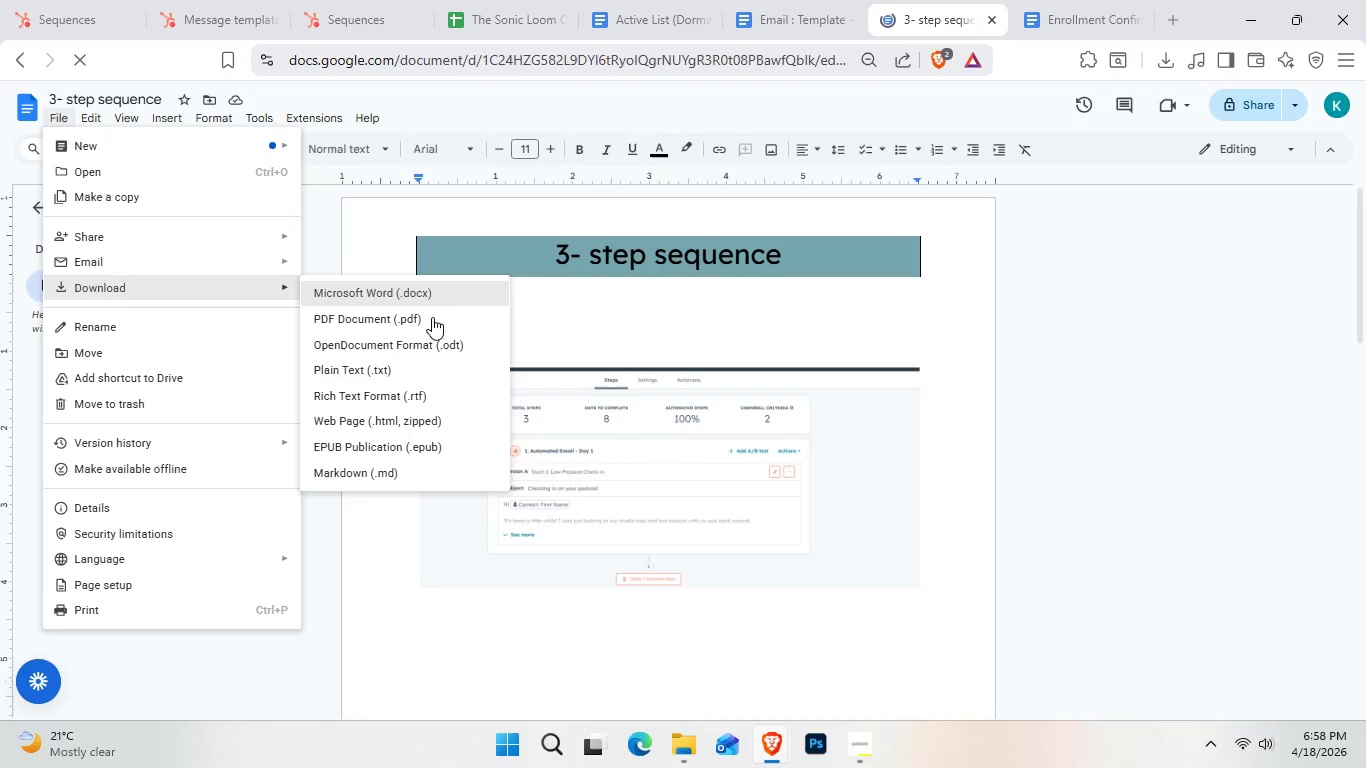 
left_click([391, 319])
 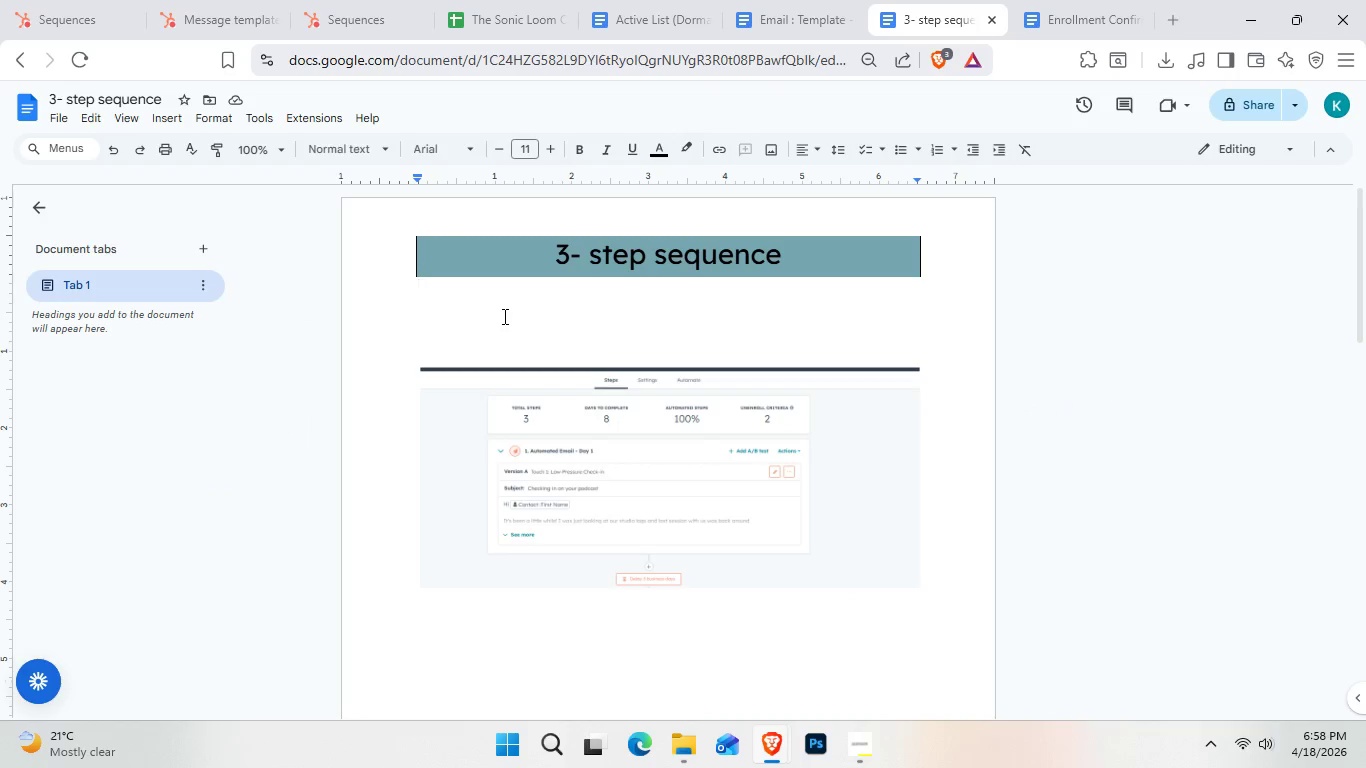 
mouse_move([477, 349])
 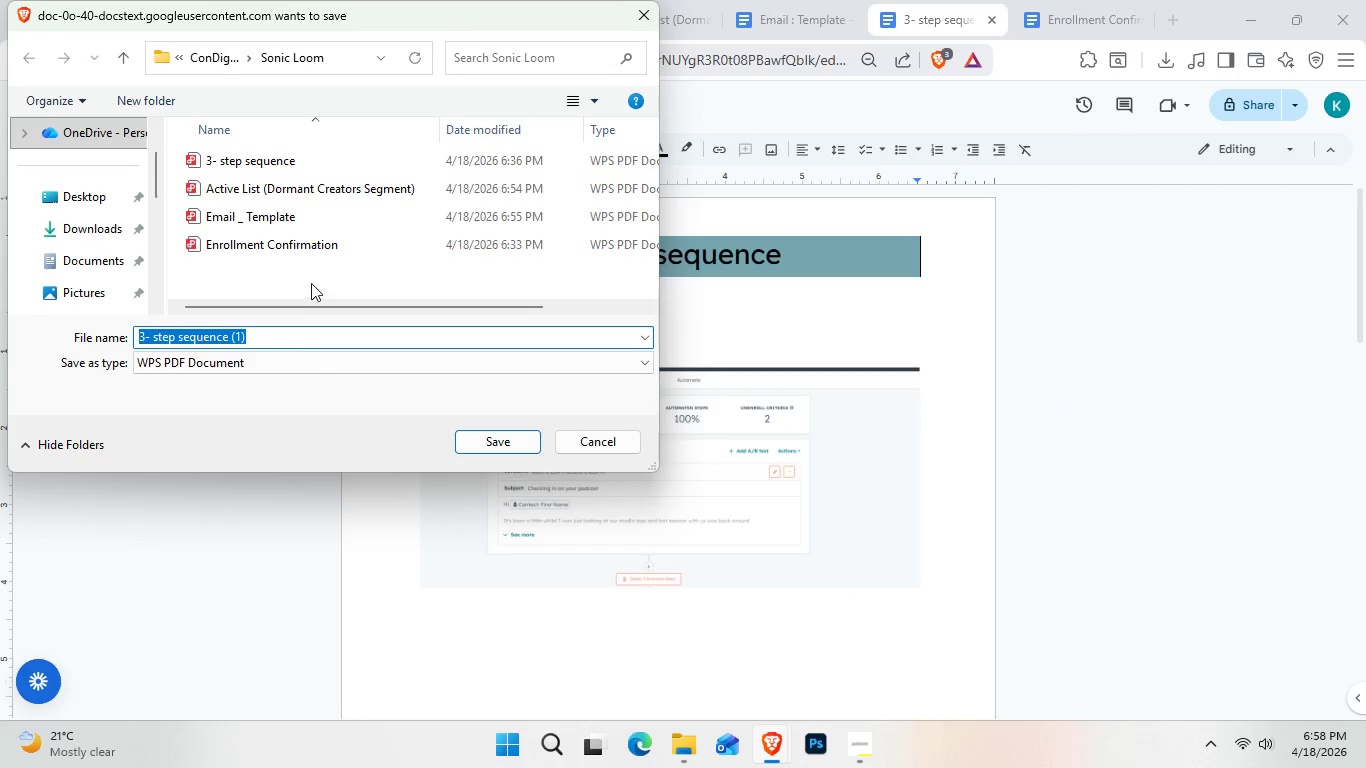 
left_click([278, 166])
 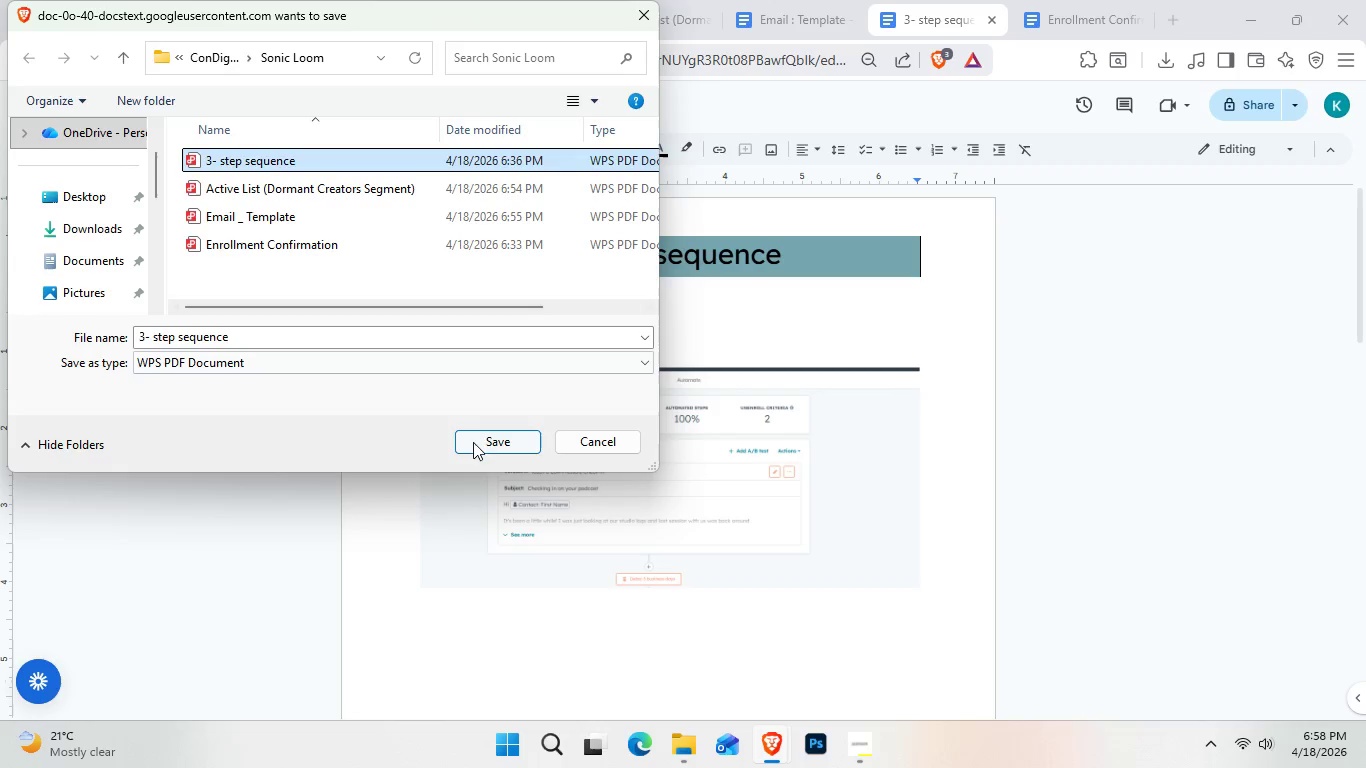 
left_click([473, 444])
 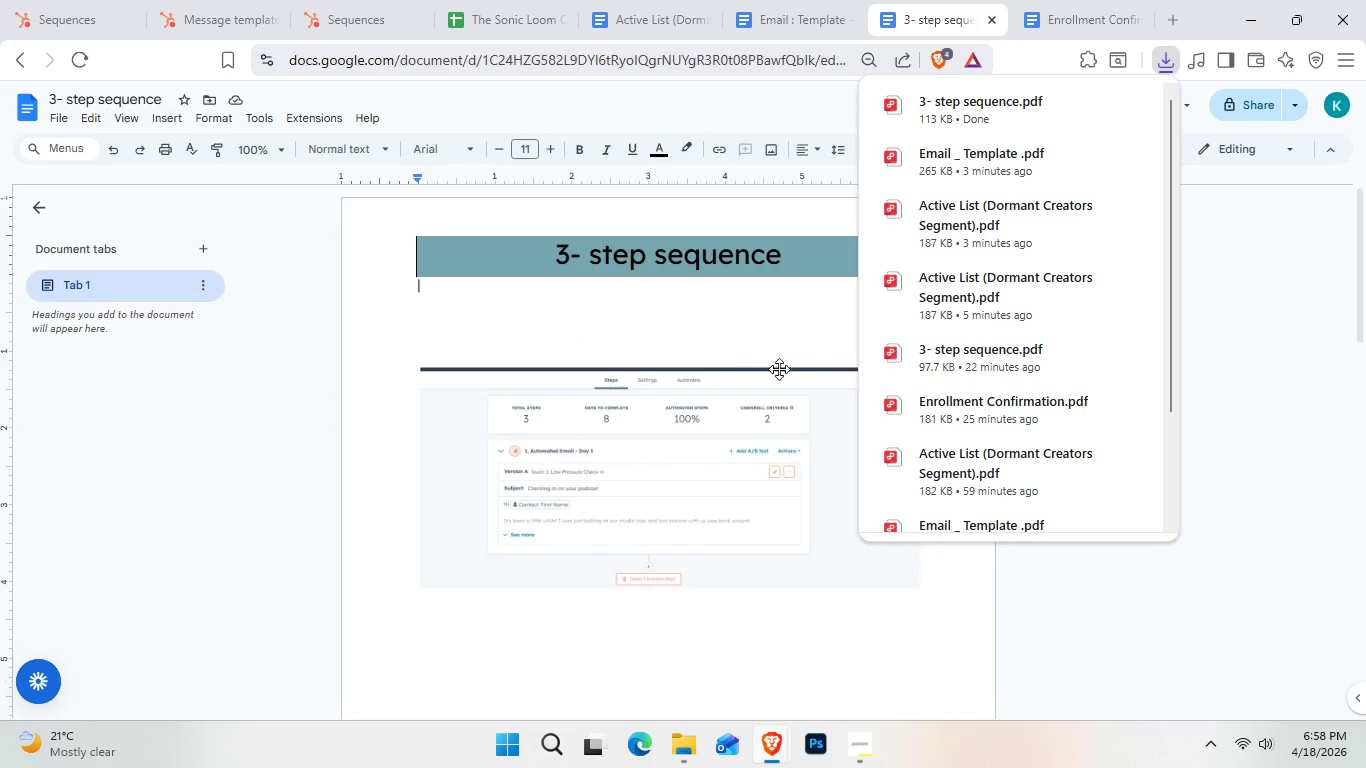 
left_click([1267, 357])
 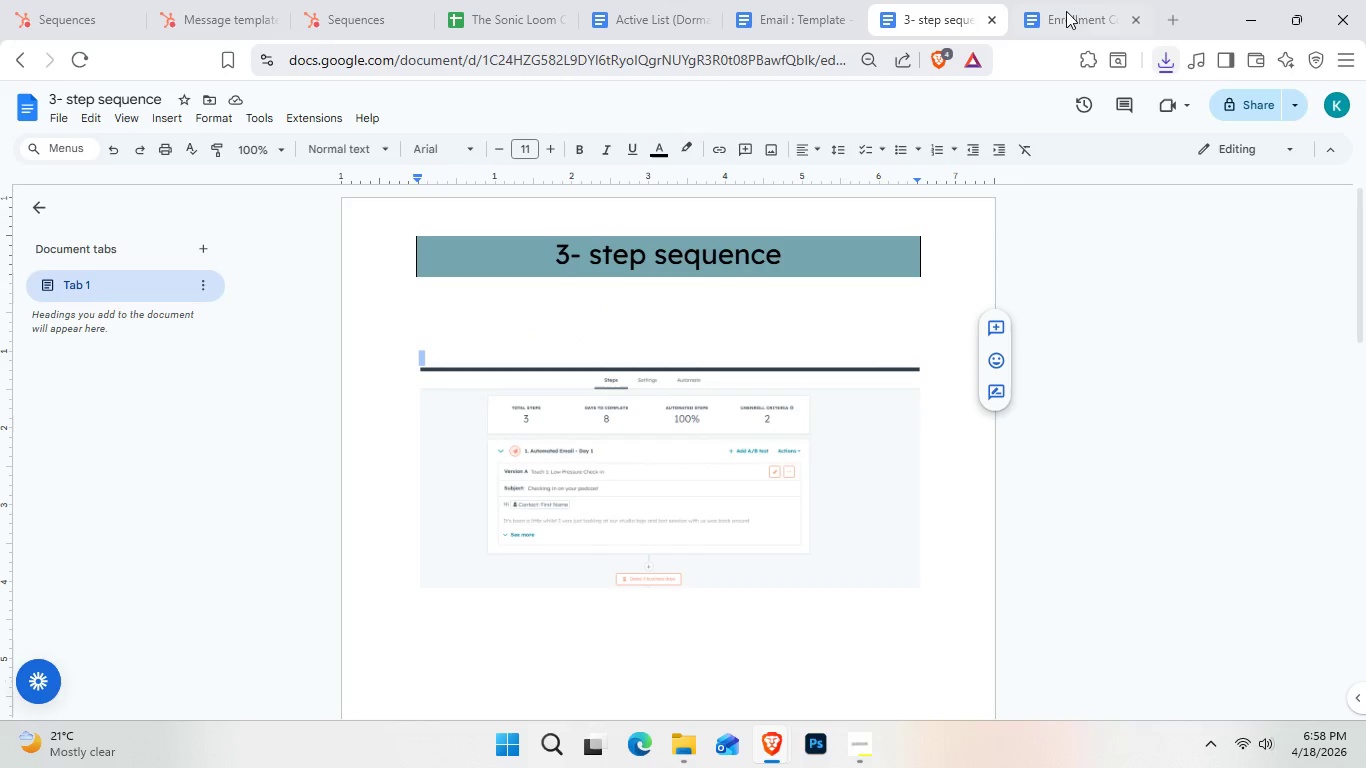 
left_click([1071, 6])
 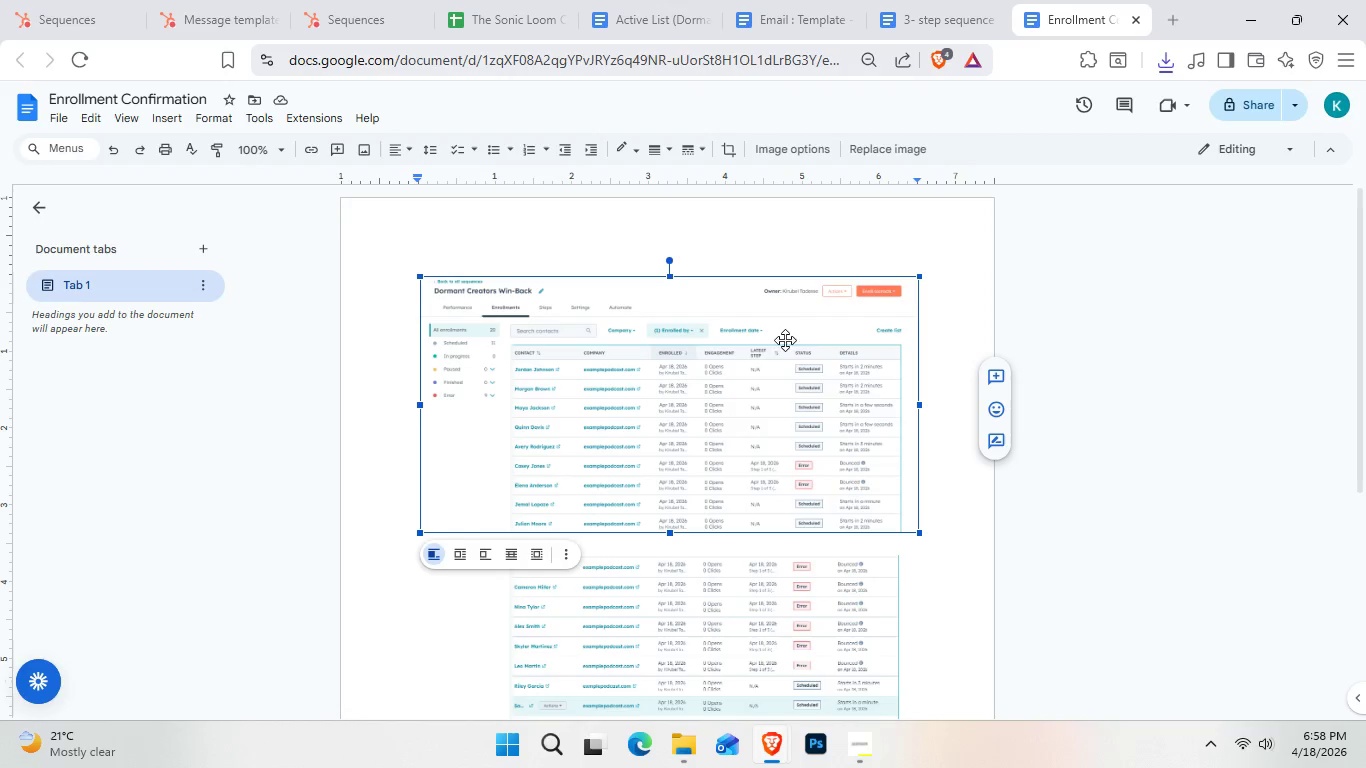 
scroll: coordinate [783, 411], scroll_direction: down, amount: 3.0
 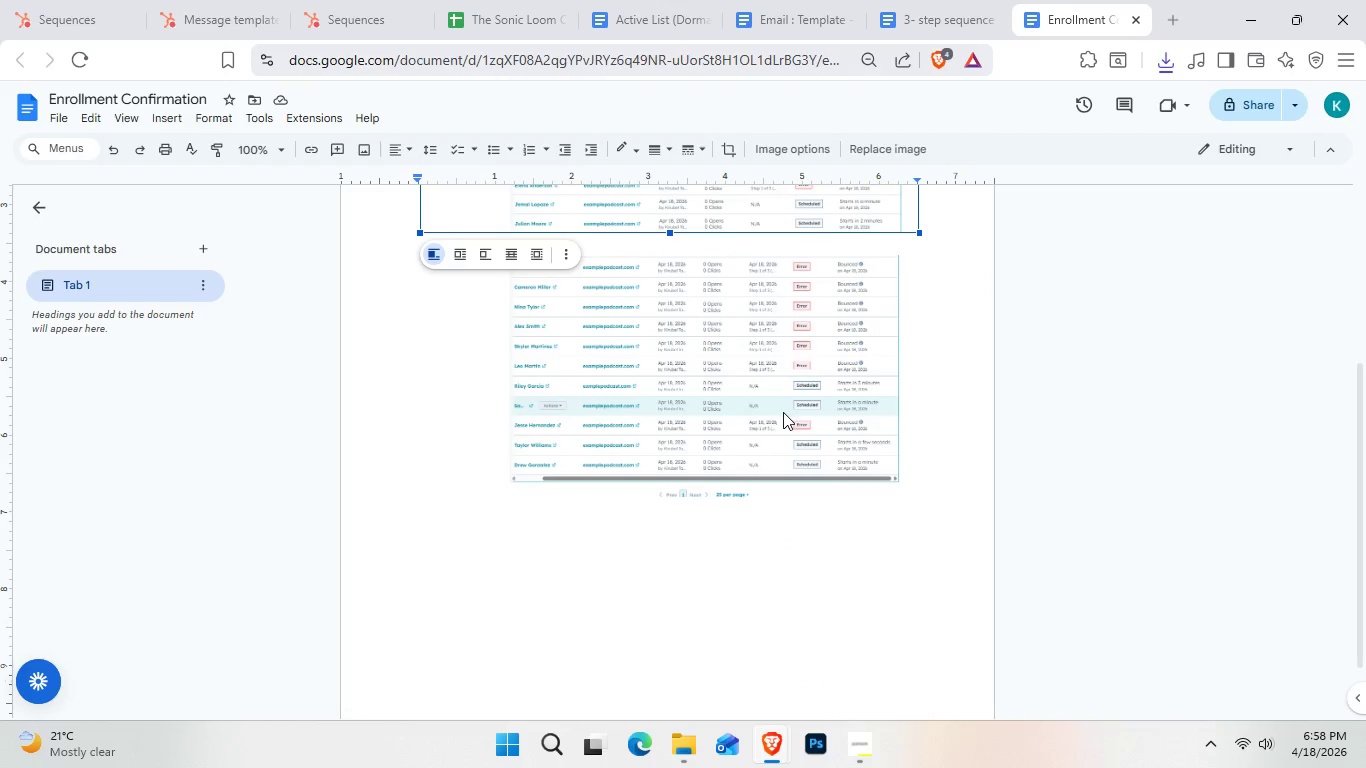 
scroll: coordinate [430, 368], scroll_direction: up, amount: 6.0
 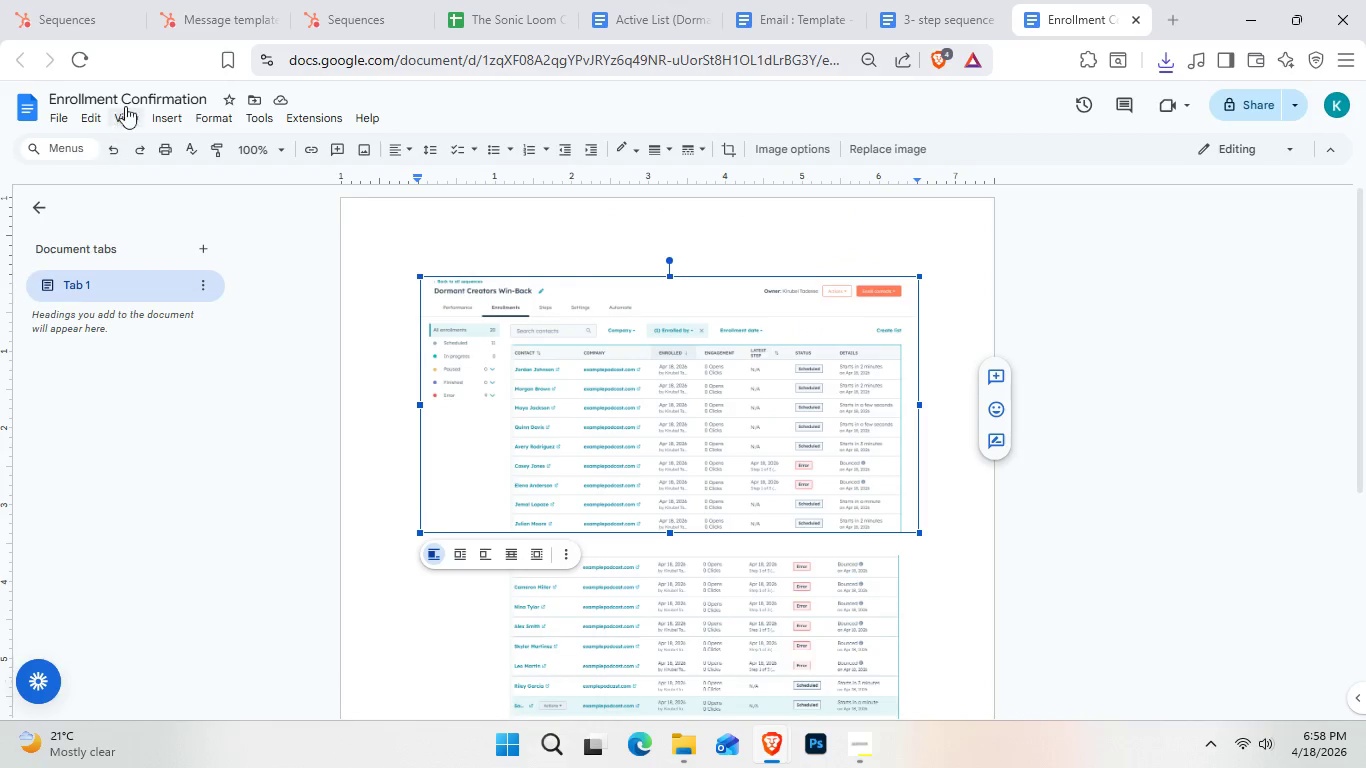 
left_click([131, 97])
 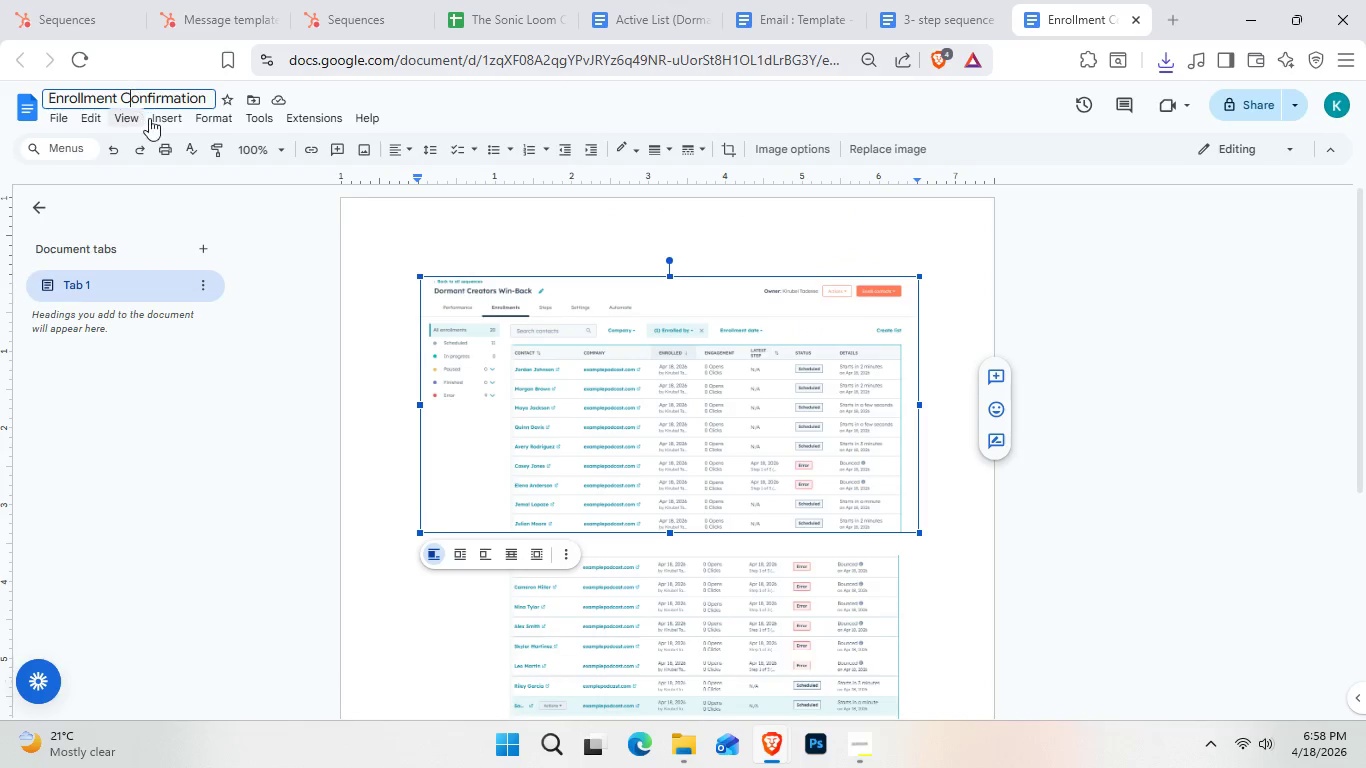 
key(Control+A)
 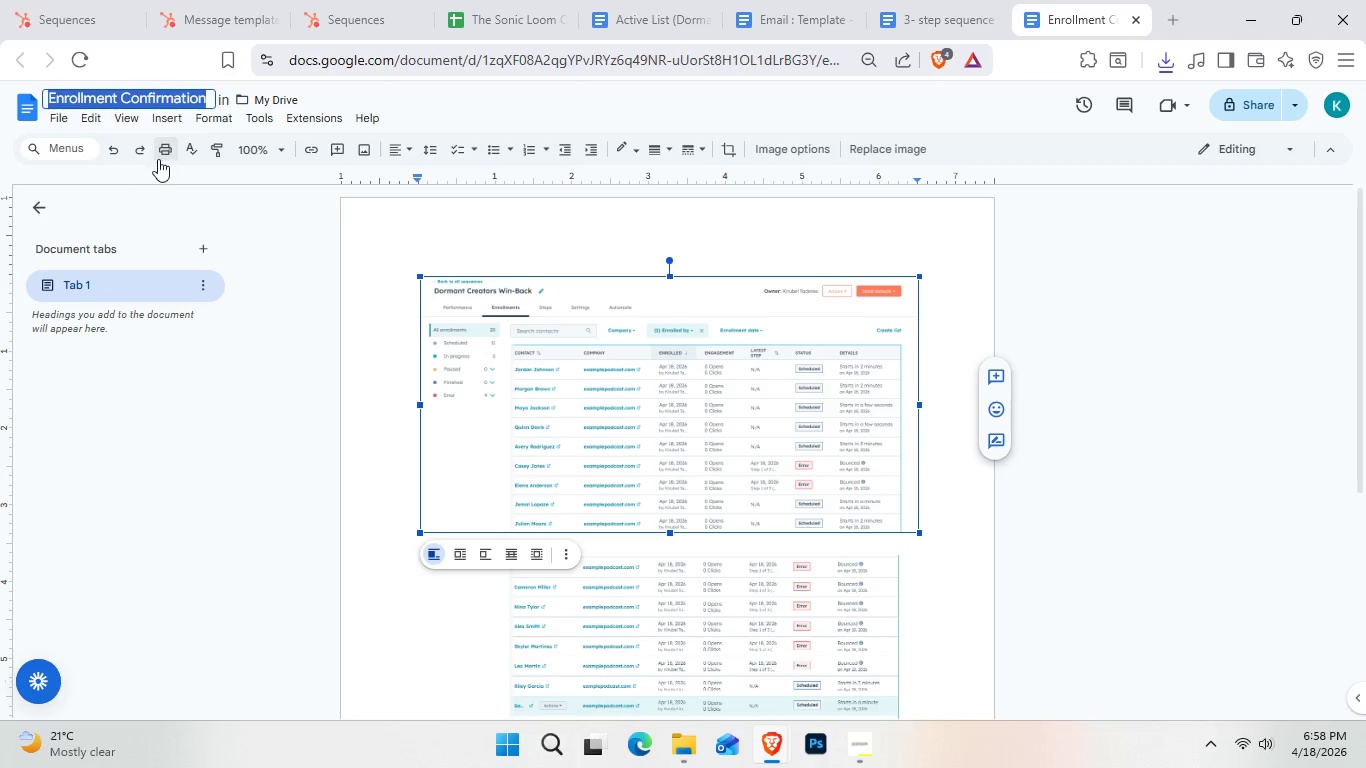 
key(Control+C)
 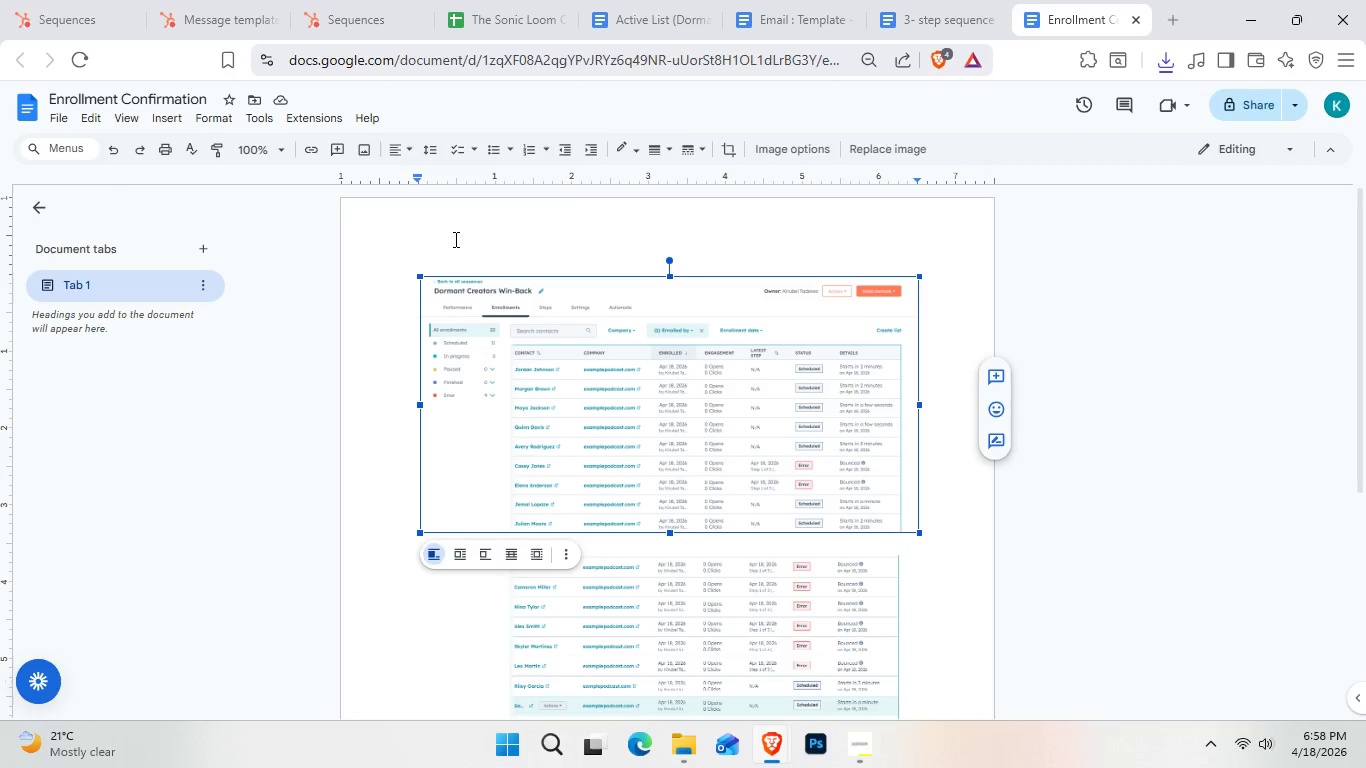 
double_click([454, 239])
 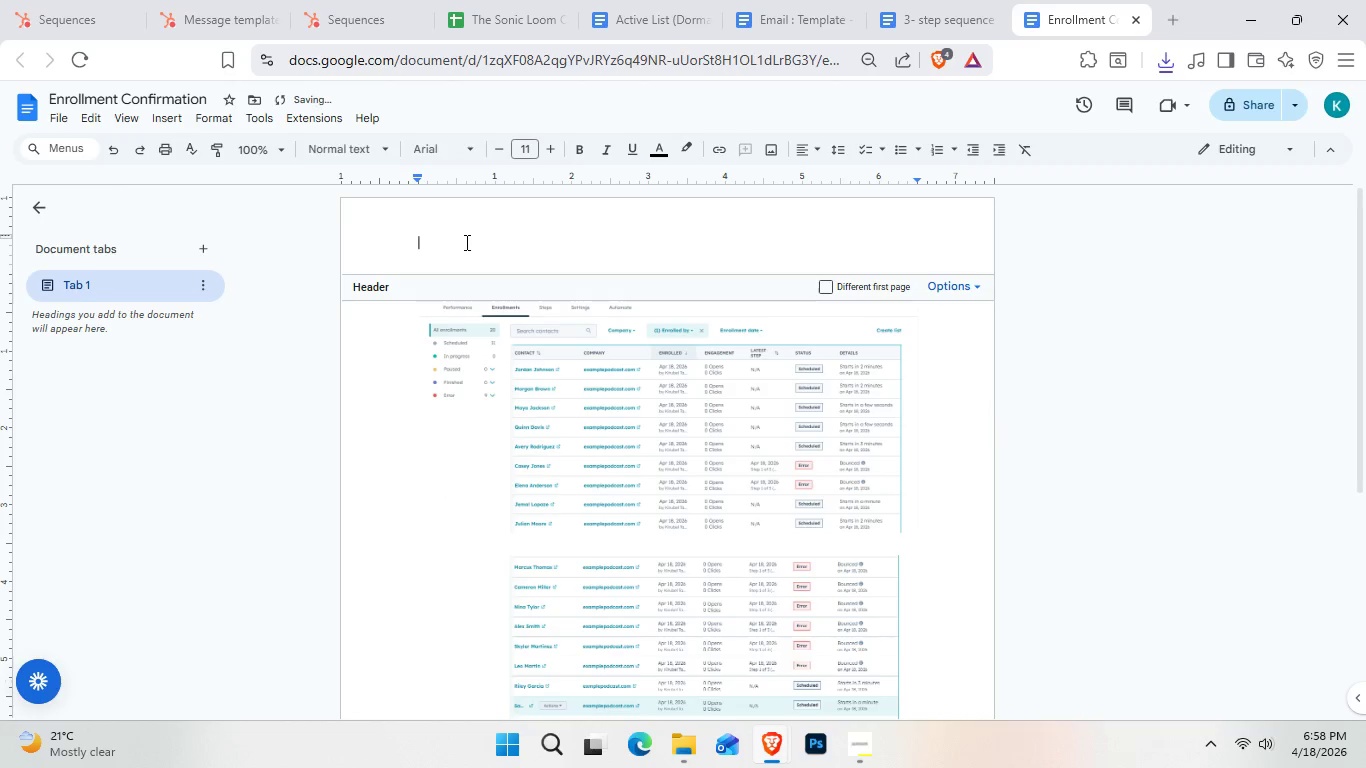 
key(Control+V)
 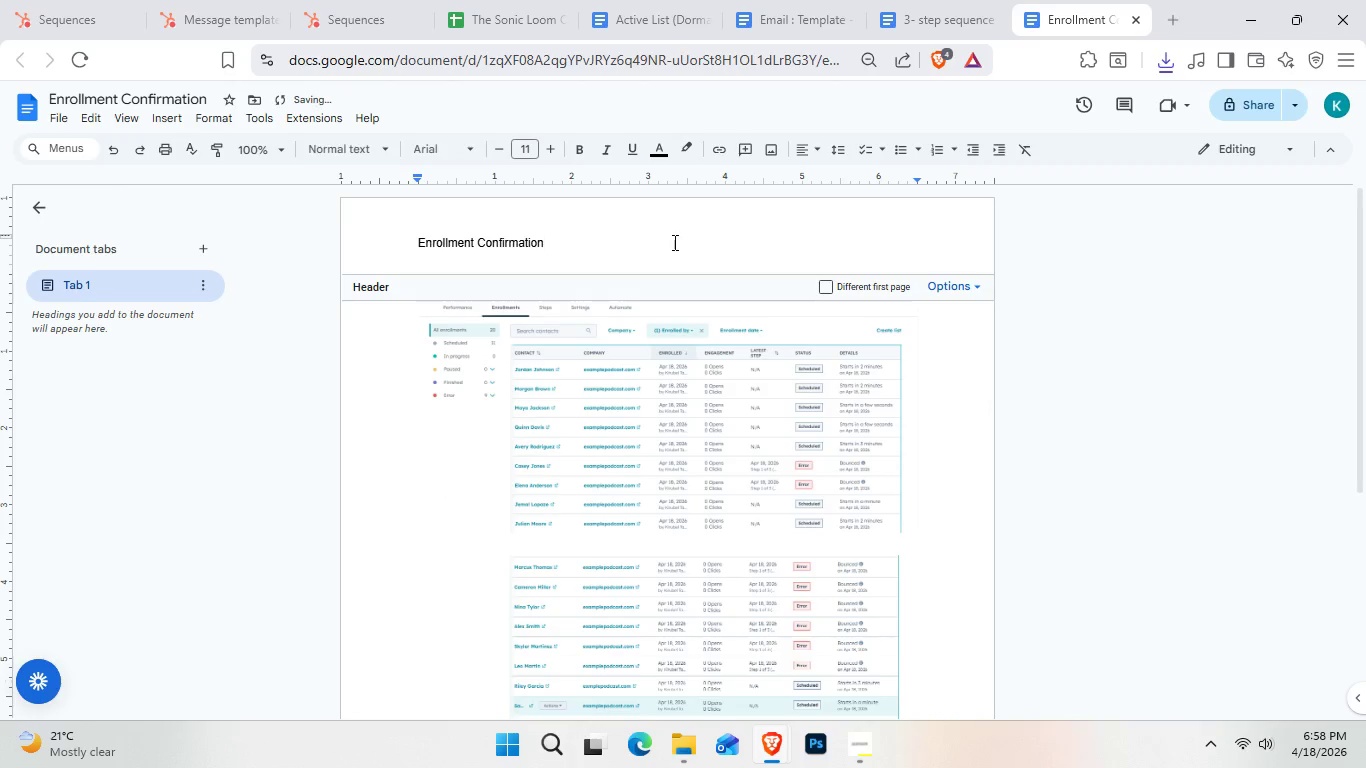 
left_click_drag(start_coordinate=[606, 245], to_coordinate=[289, 253])
 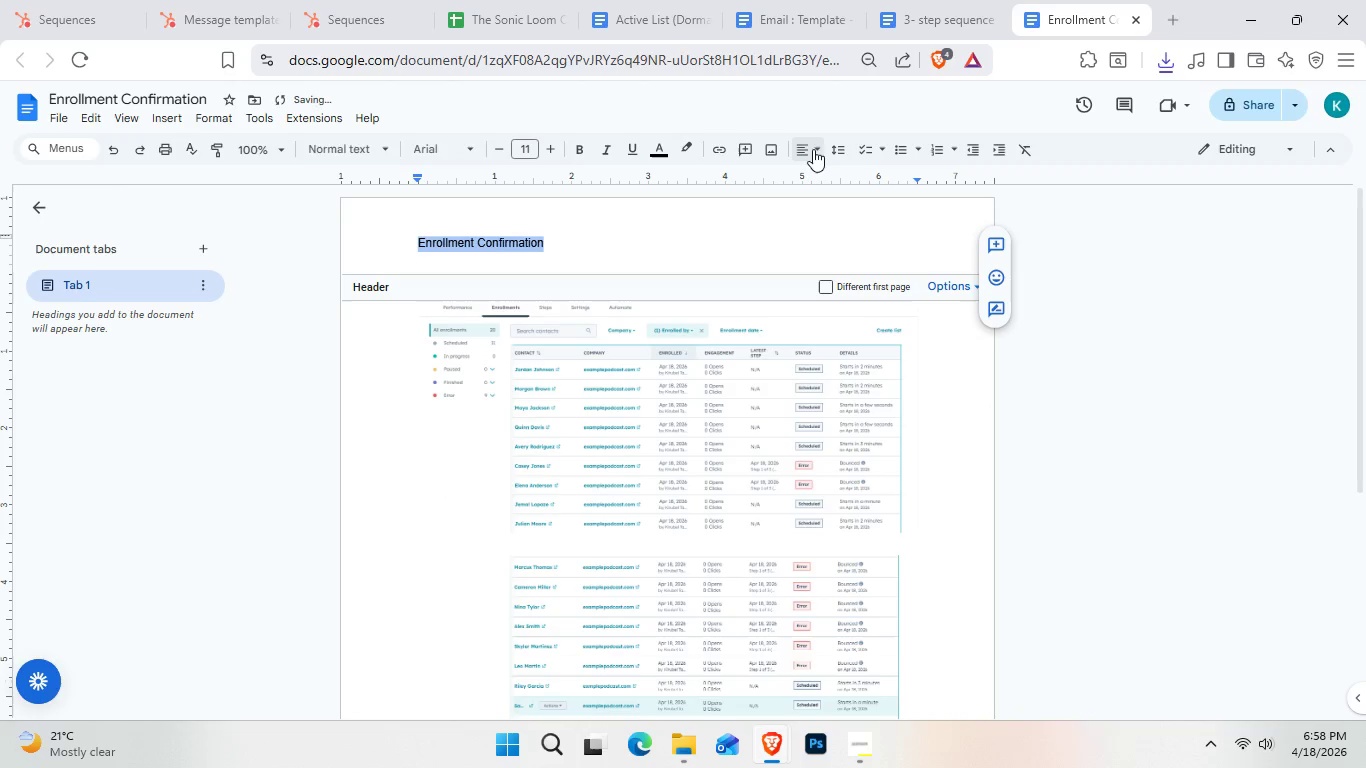 
left_click([817, 149])
 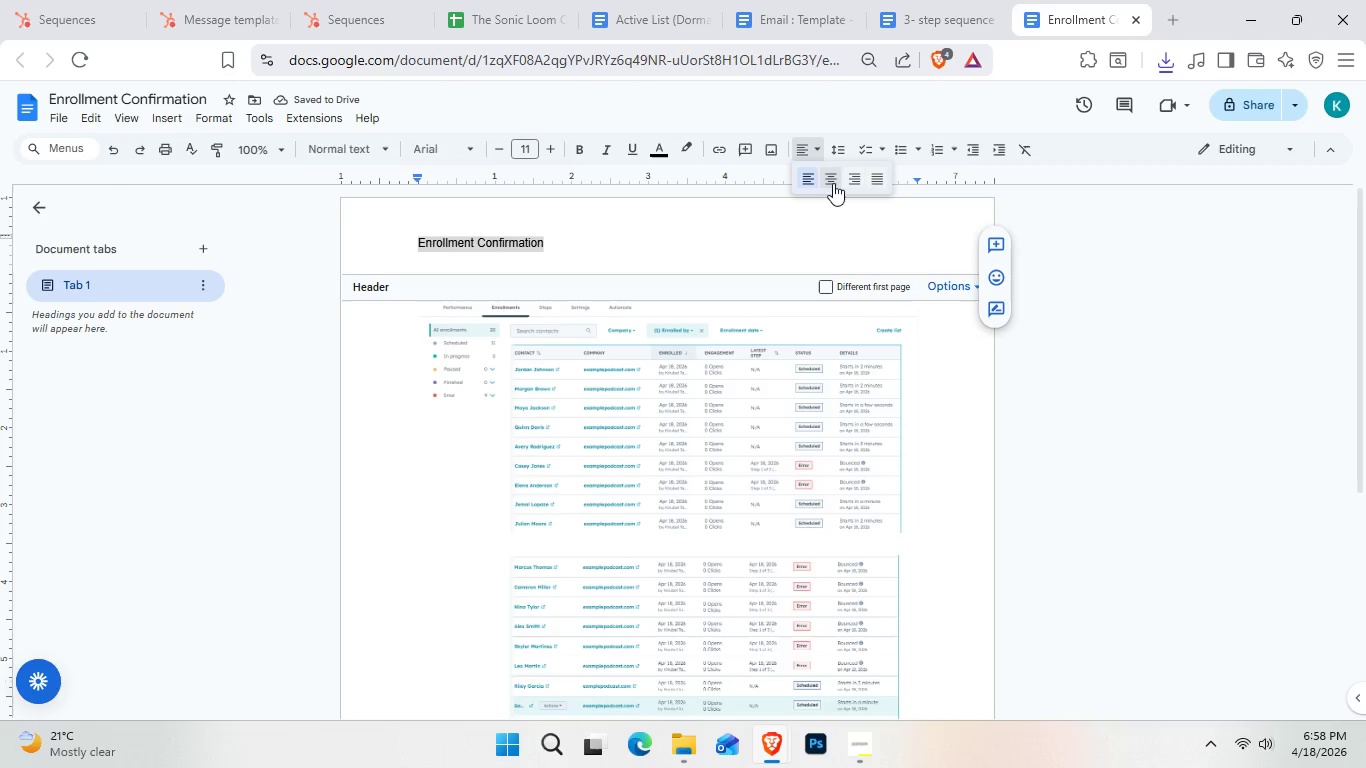 
left_click([834, 183])
 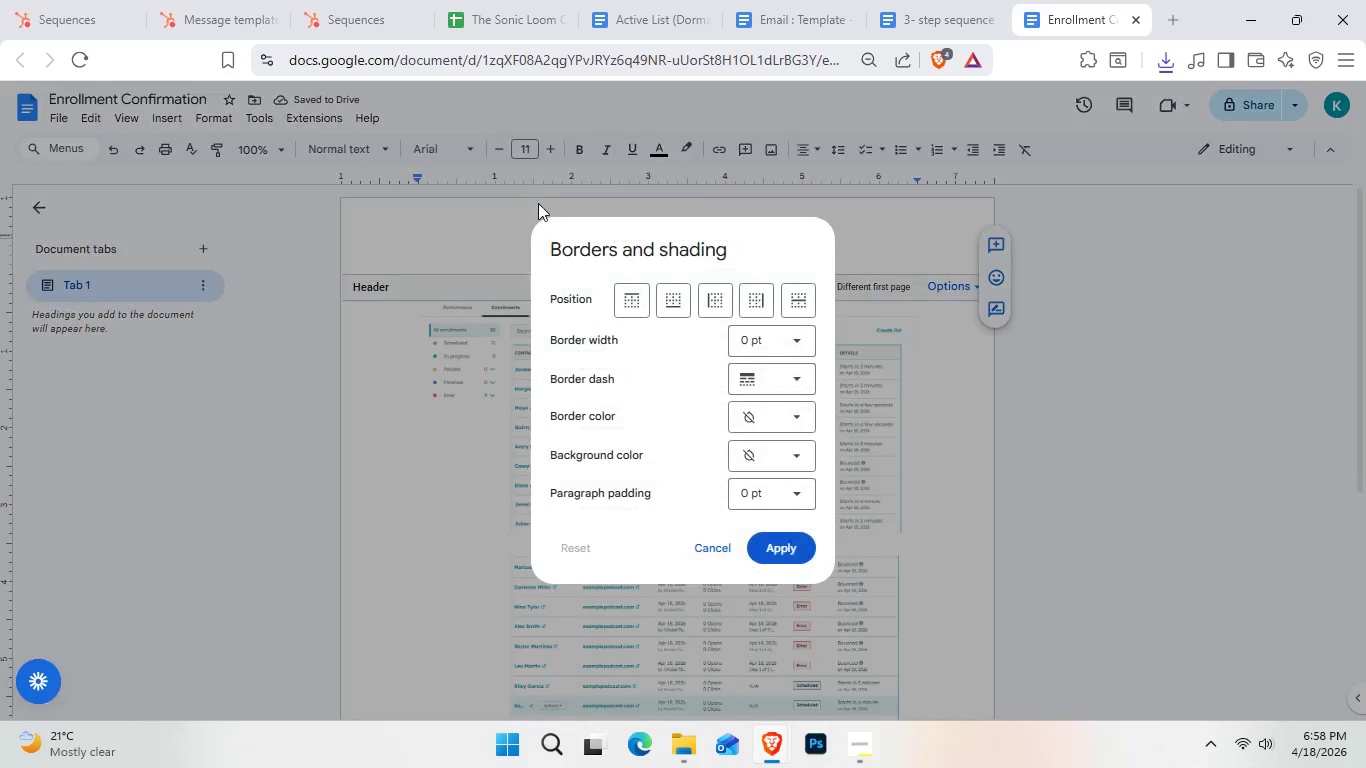 
wait(5.56)
 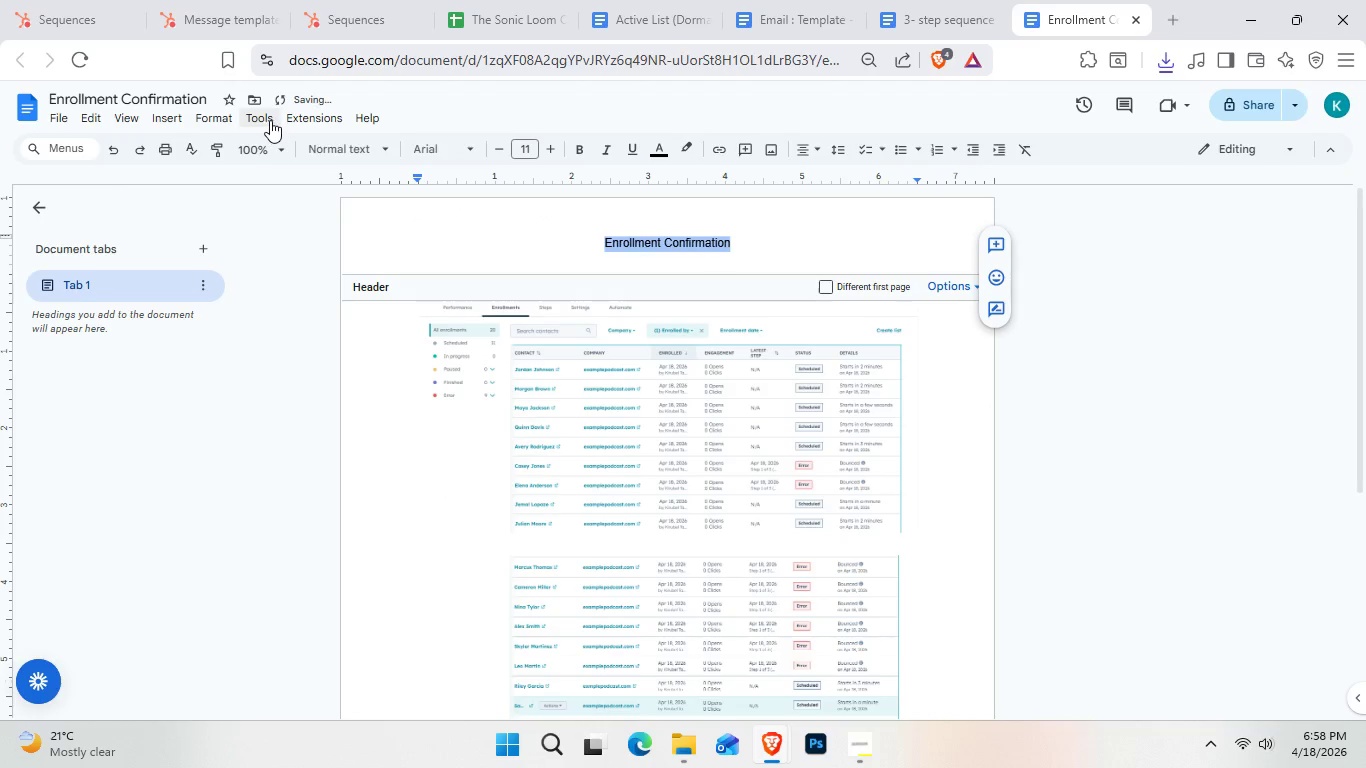 
double_click([760, 294])
 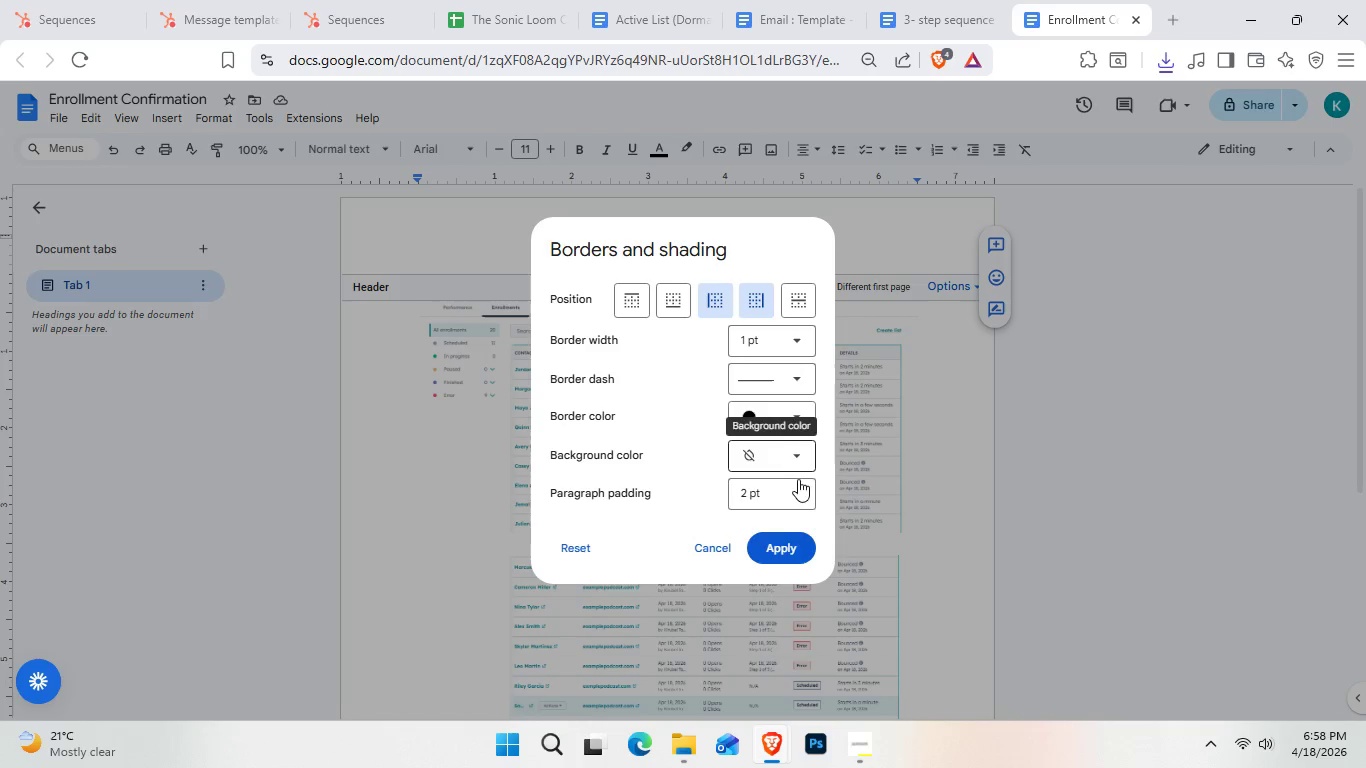 
left_click([793, 459])
 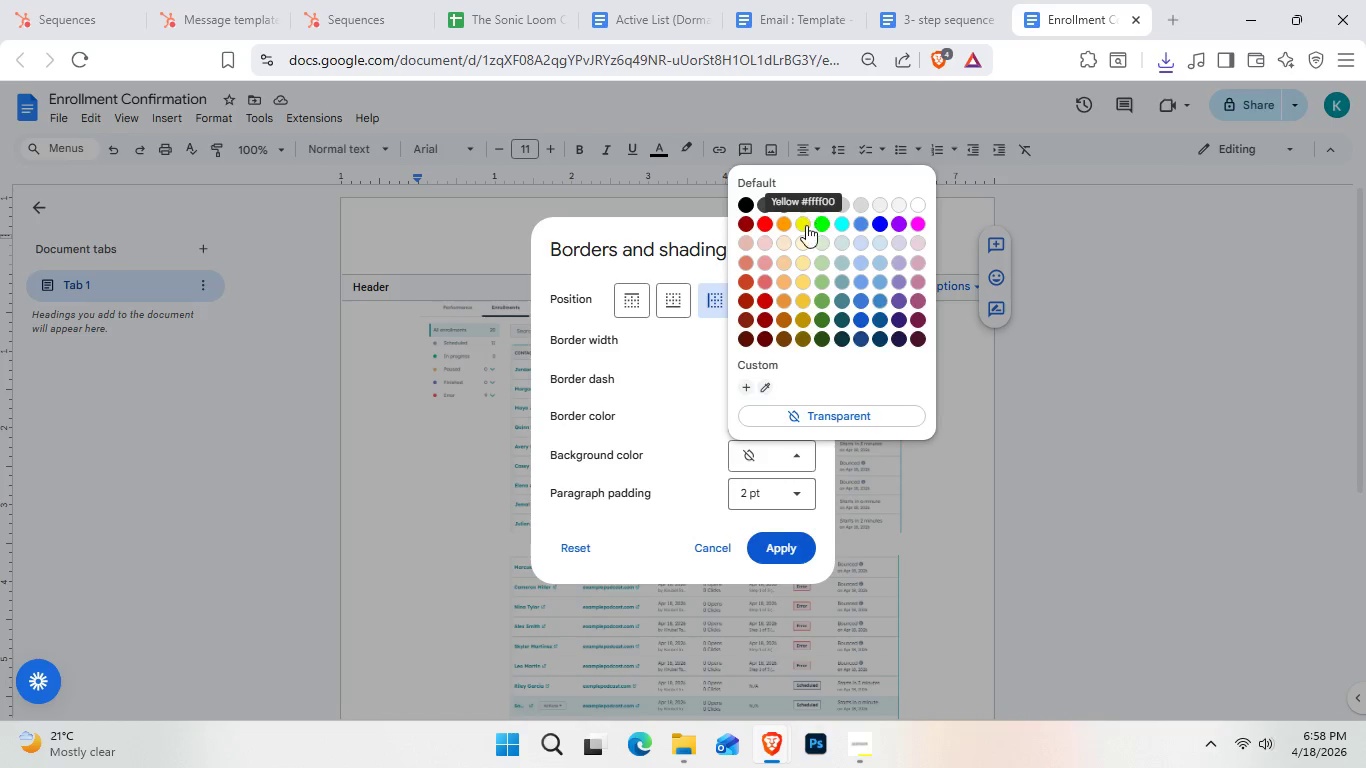 
left_click([786, 228])
 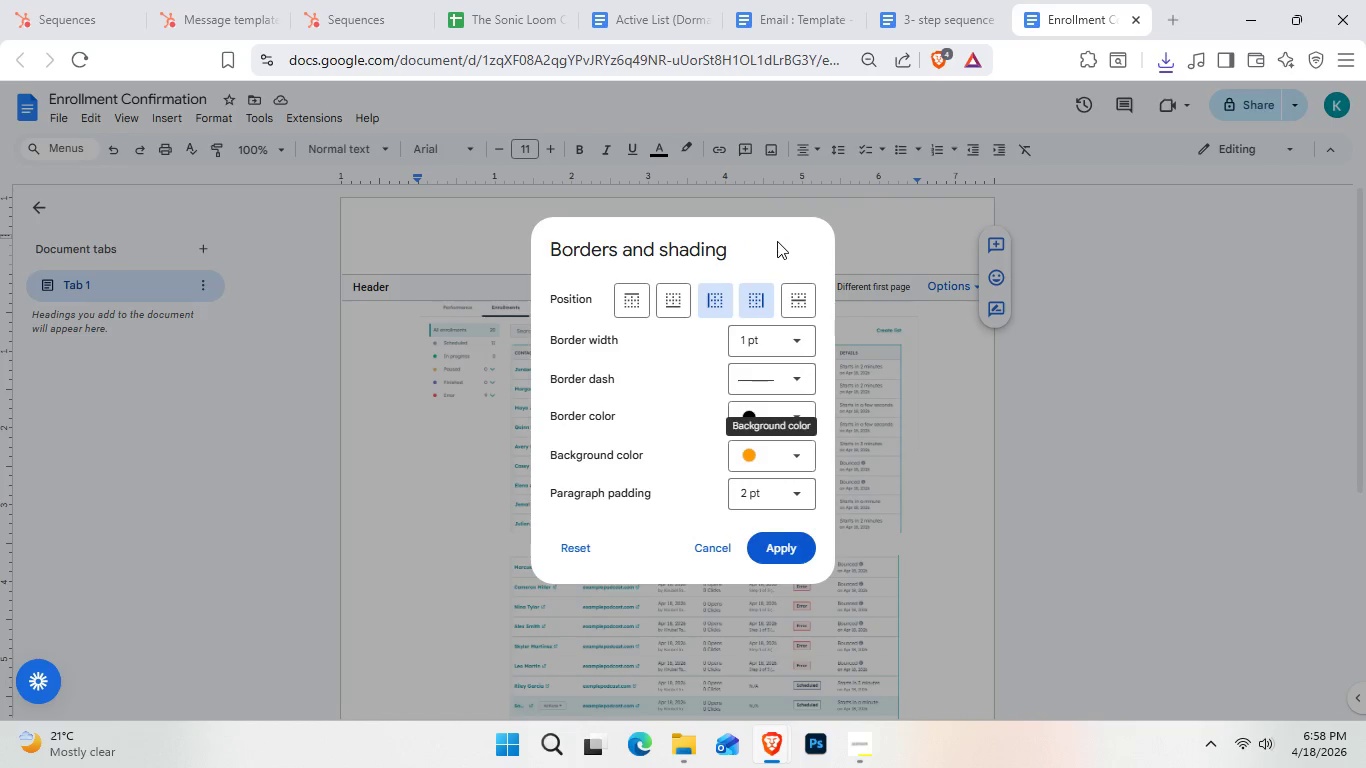 
key(PlayPause)
 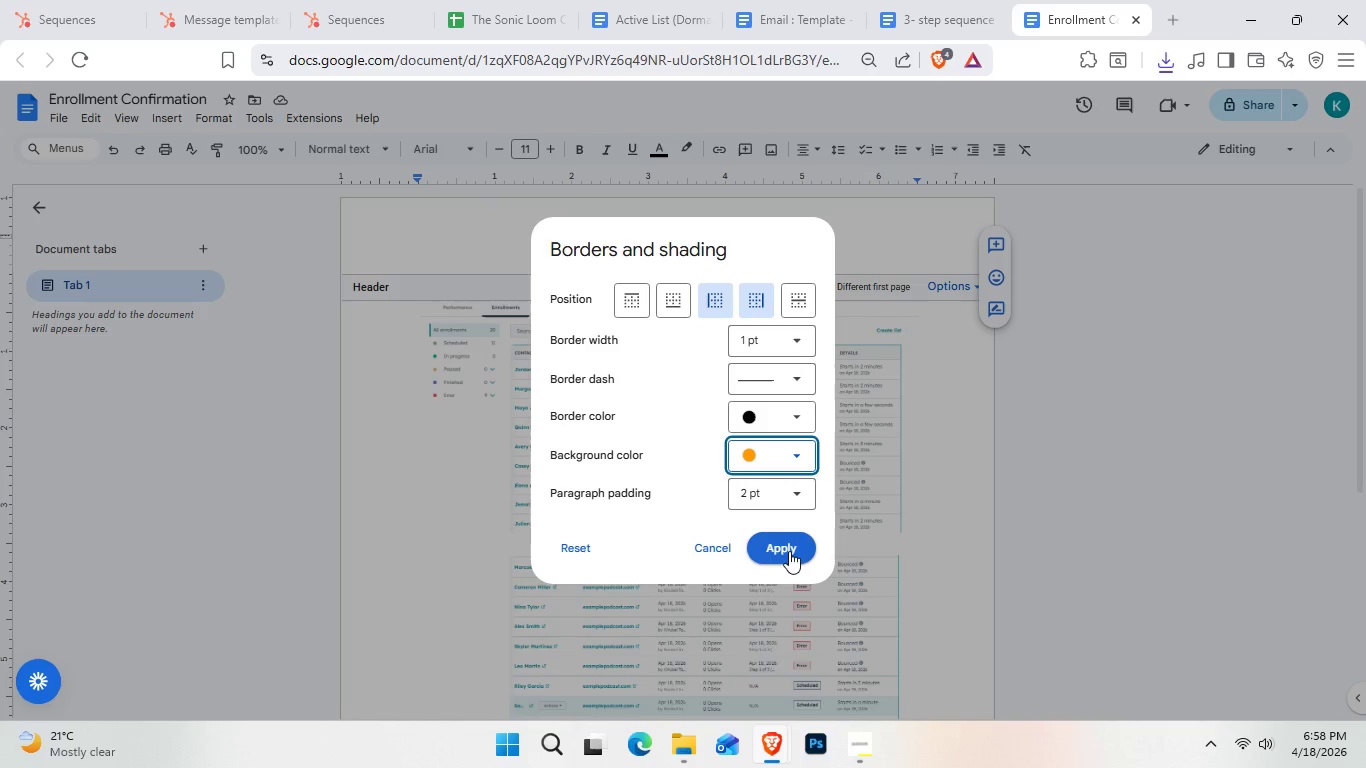 
left_click([787, 545])
 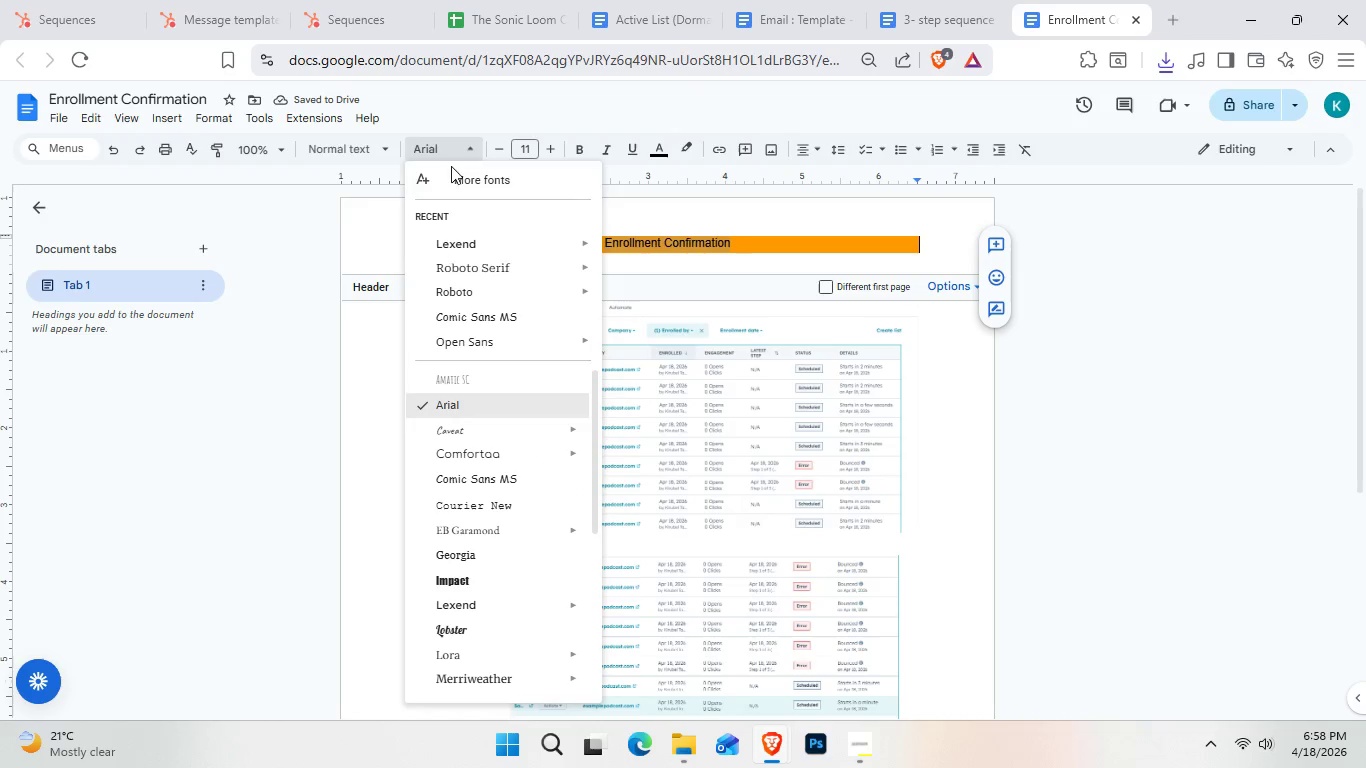 
double_click([376, 154])
 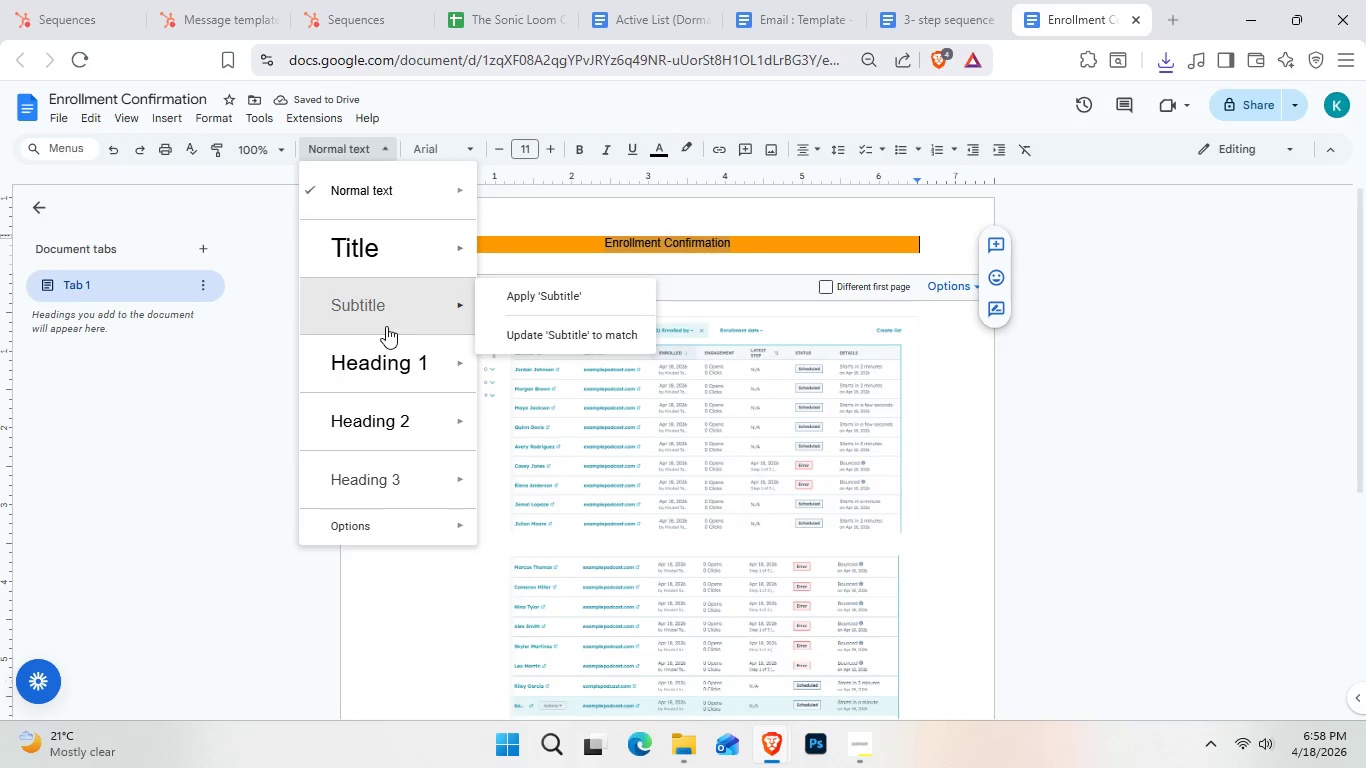 
left_click([401, 249])
 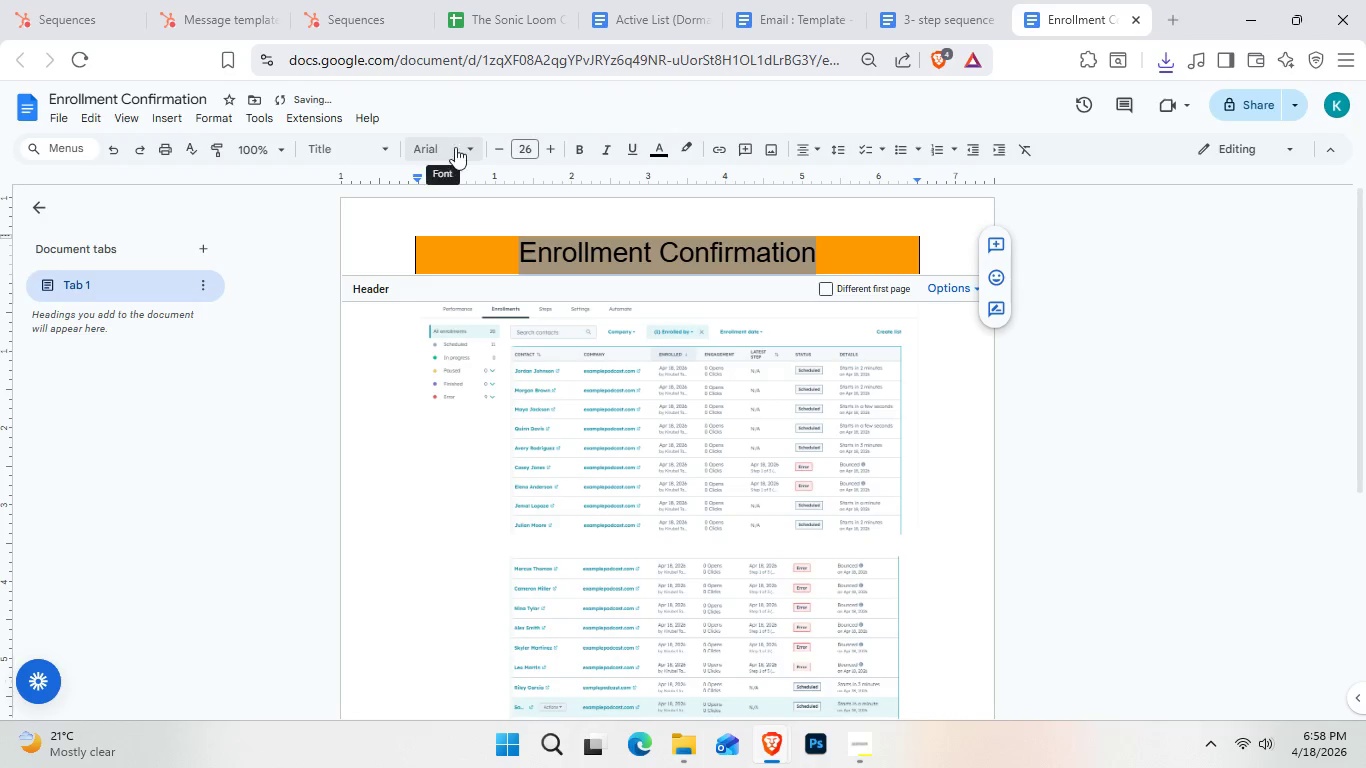 
left_click([478, 150])
 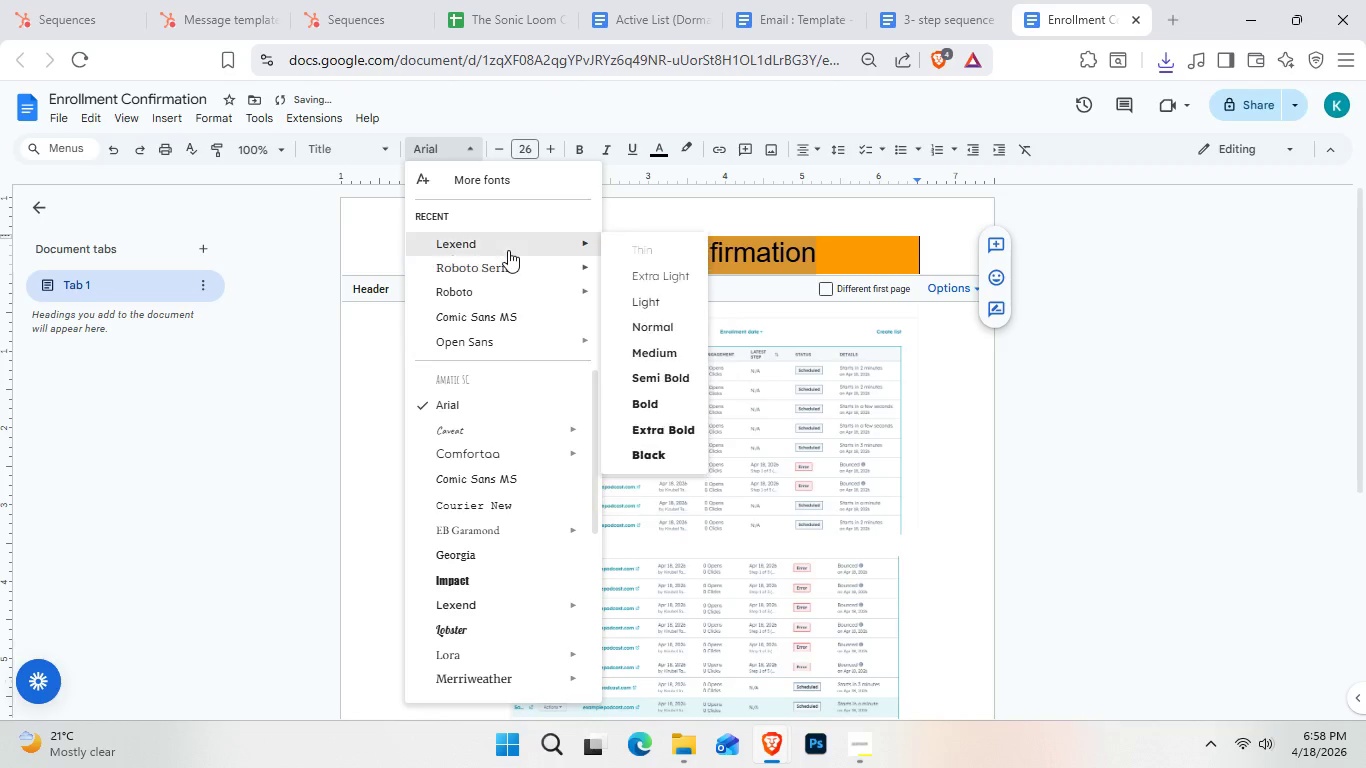 
left_click([508, 253])
 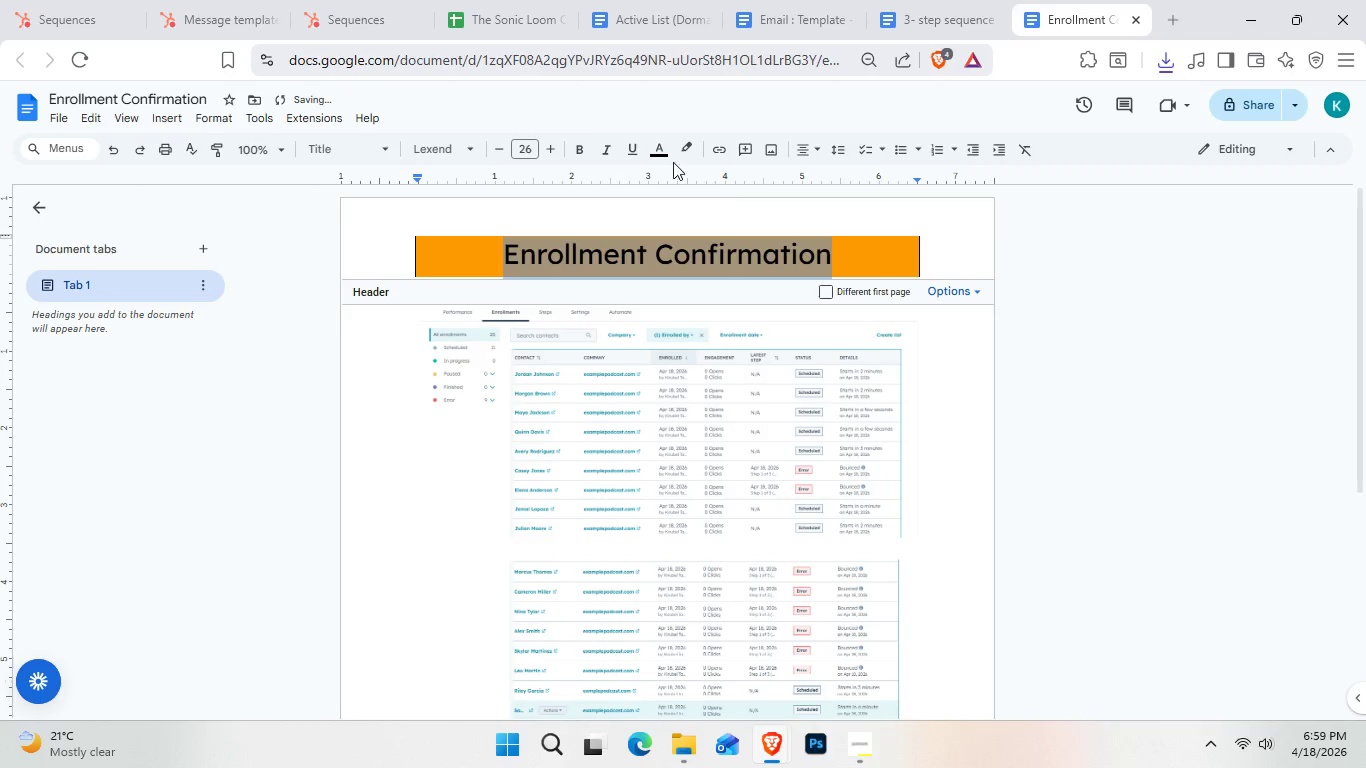 
left_click([579, 149])
 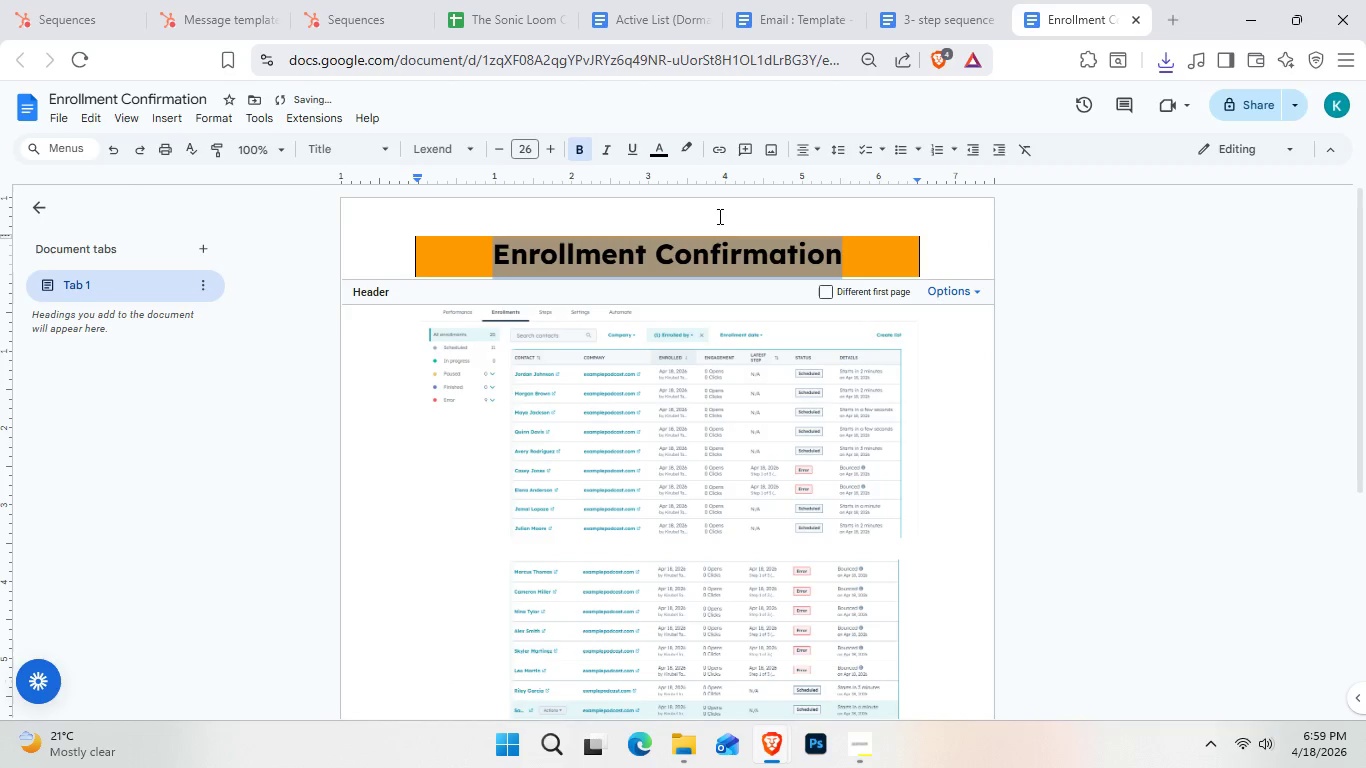 
left_click([717, 215])
 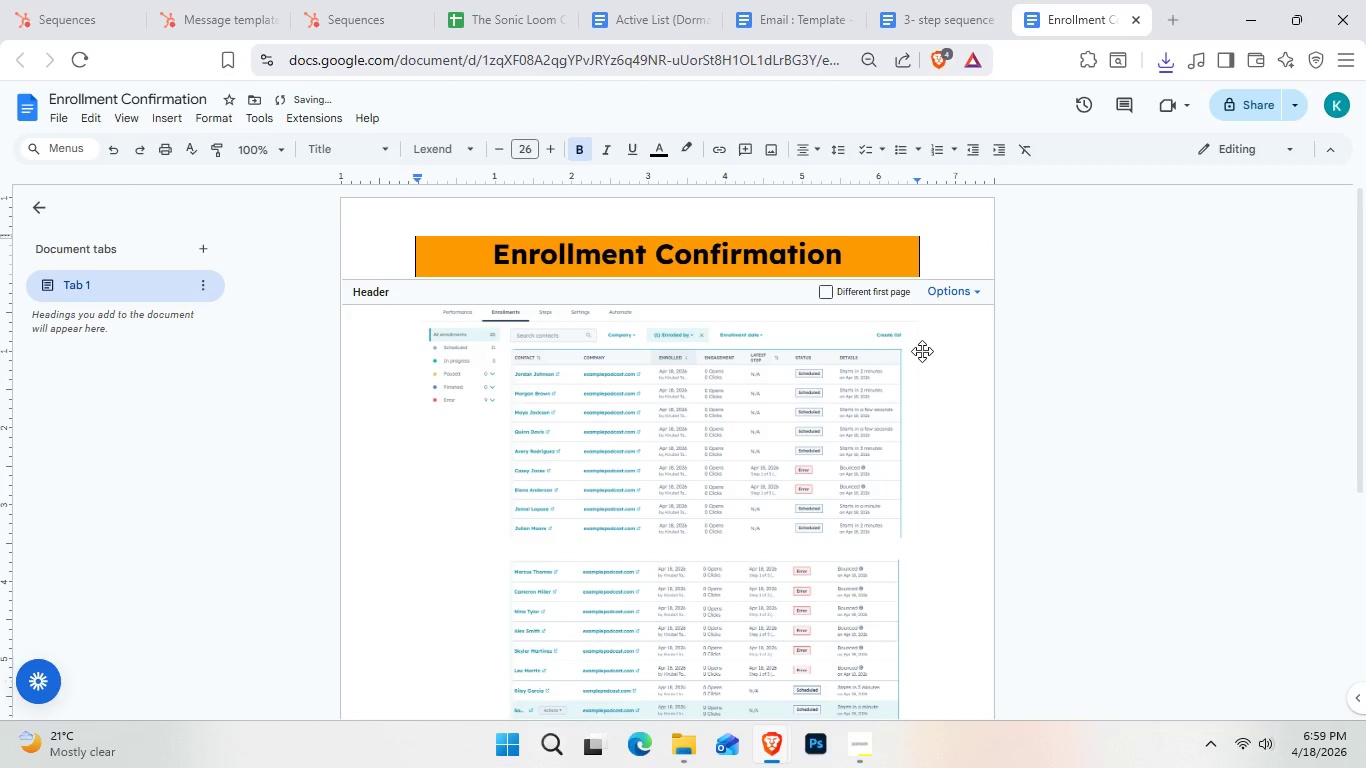 
left_click([953, 345])
 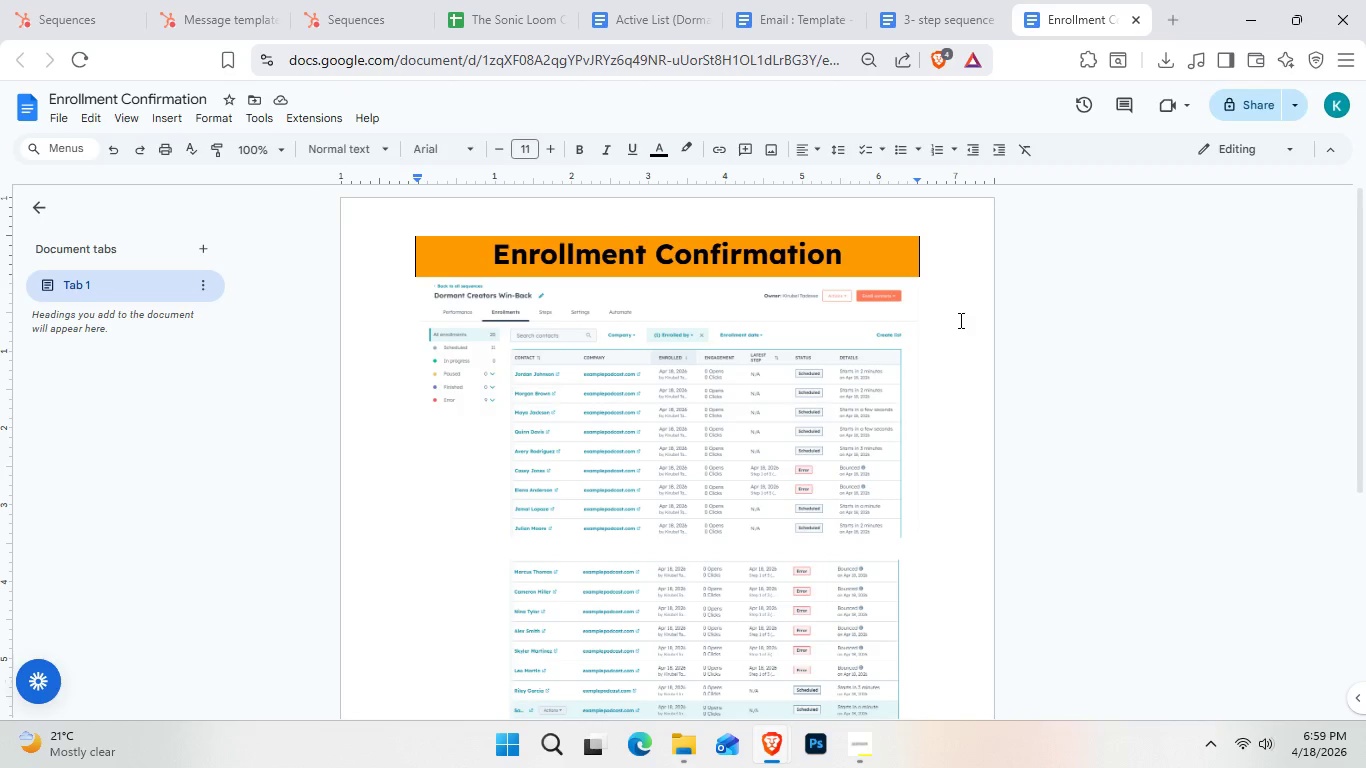 
wait(28.84)
 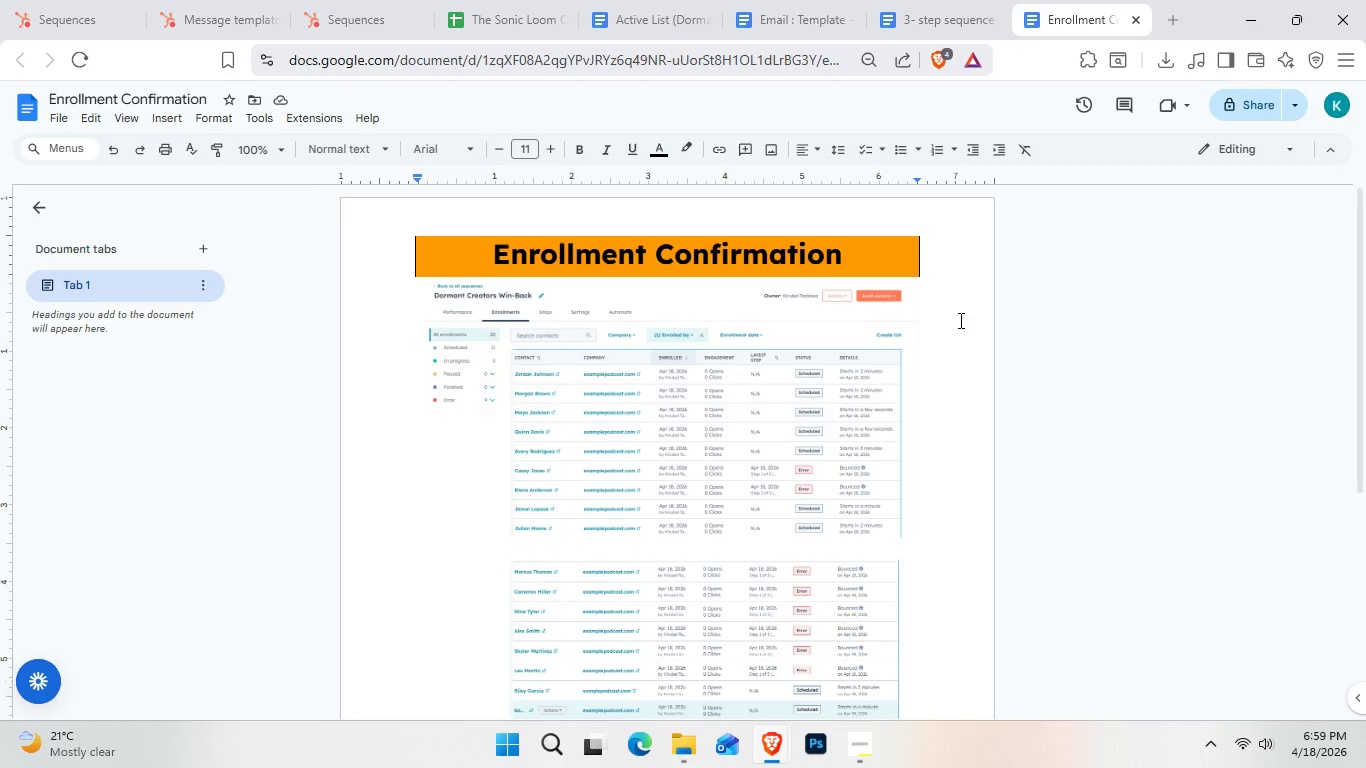 
scroll: coordinate [847, 459], scroll_direction: down, amount: 4.0
 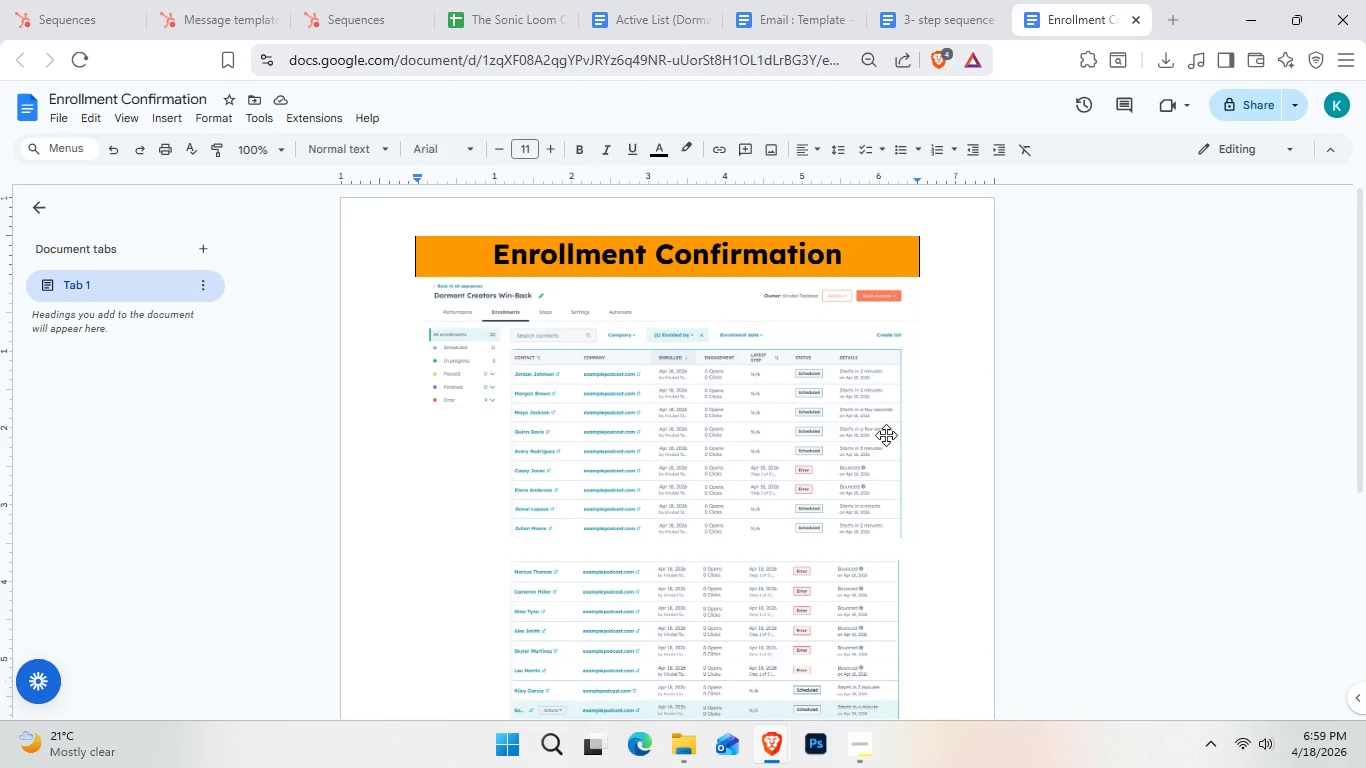 
scroll: coordinate [901, 446], scroll_direction: up, amount: 1.0
 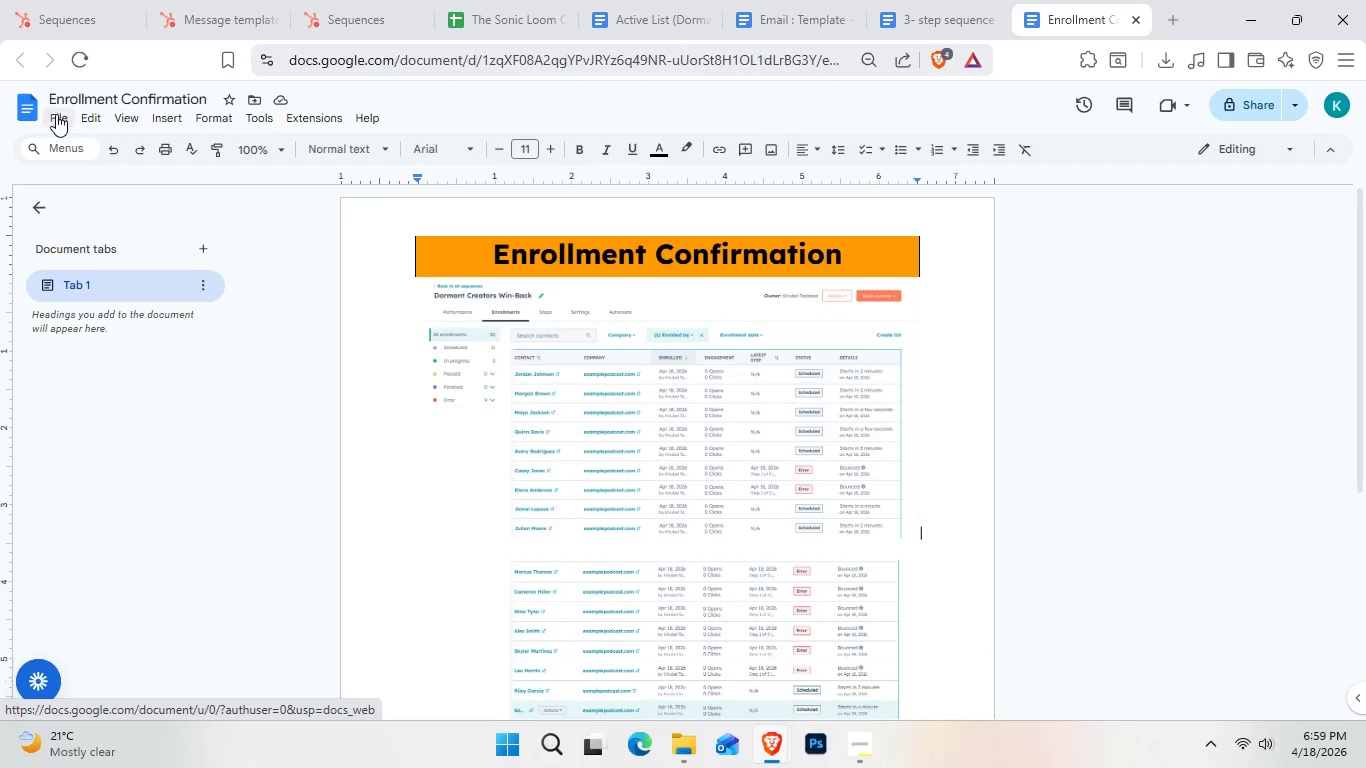 
left_click([60, 123])
 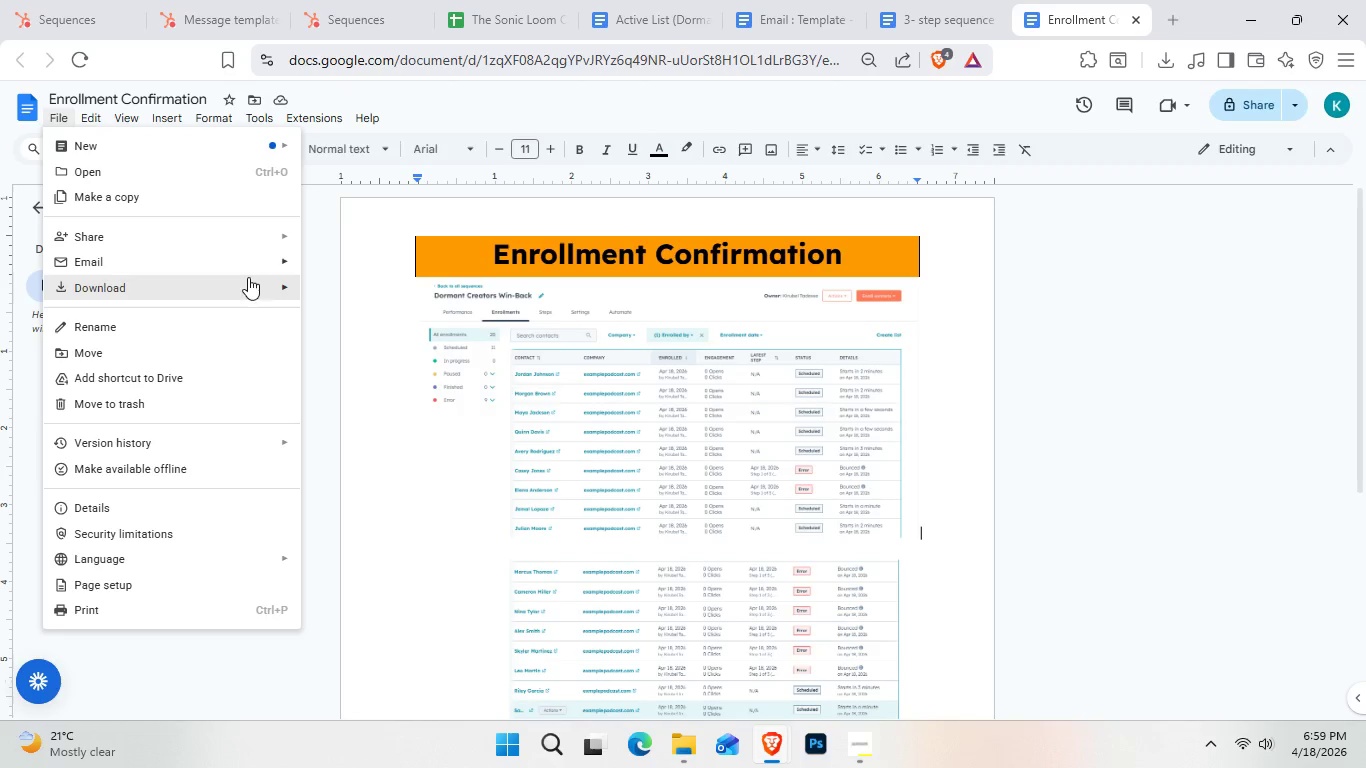 
left_click([258, 293])
 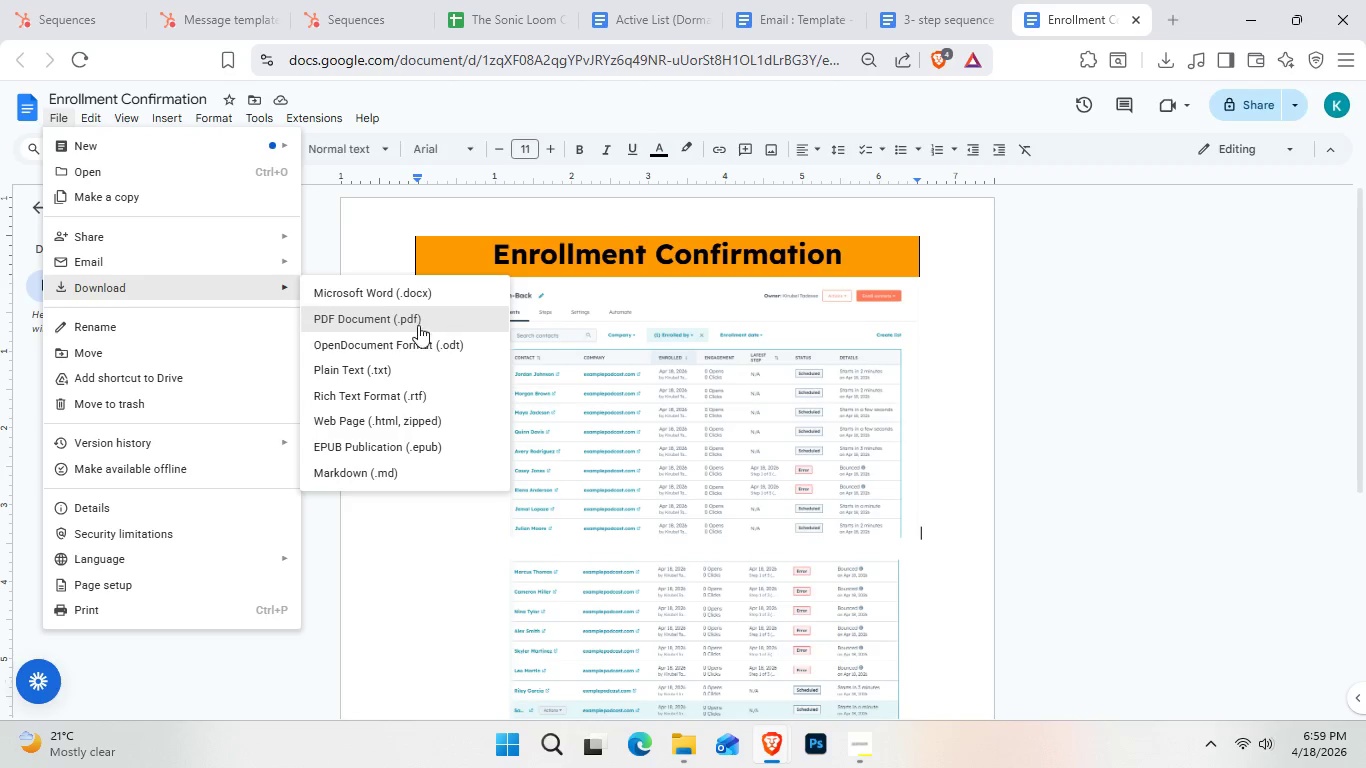 
left_click([412, 325])
 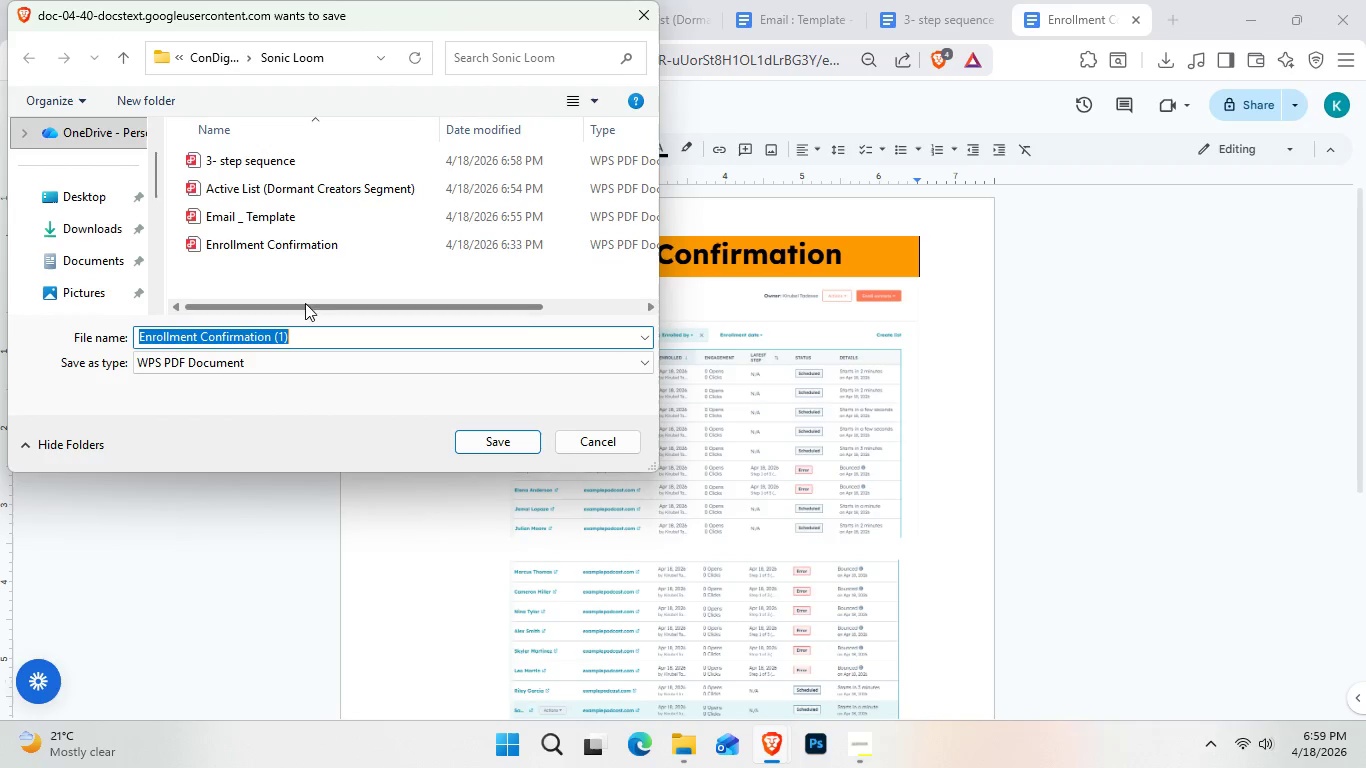 
left_click([286, 251])
 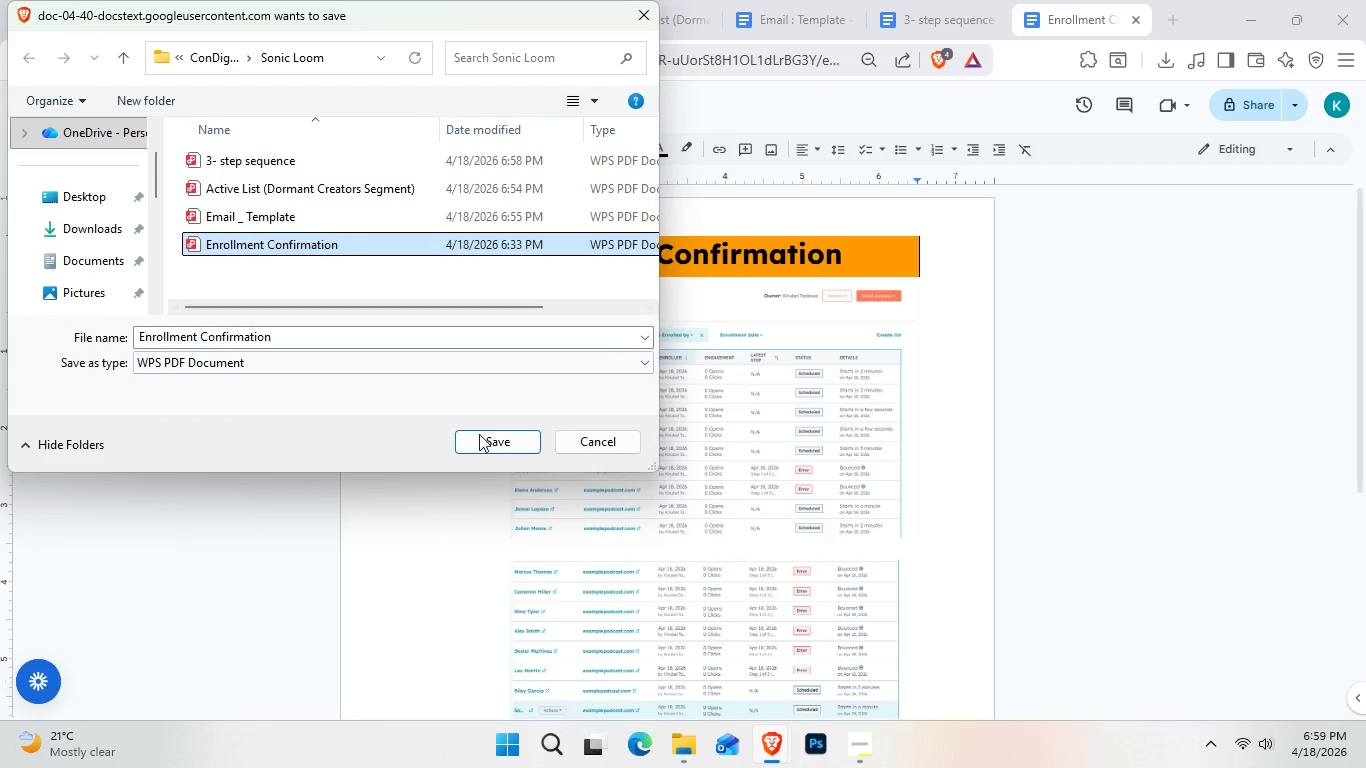 
left_click([488, 448])
 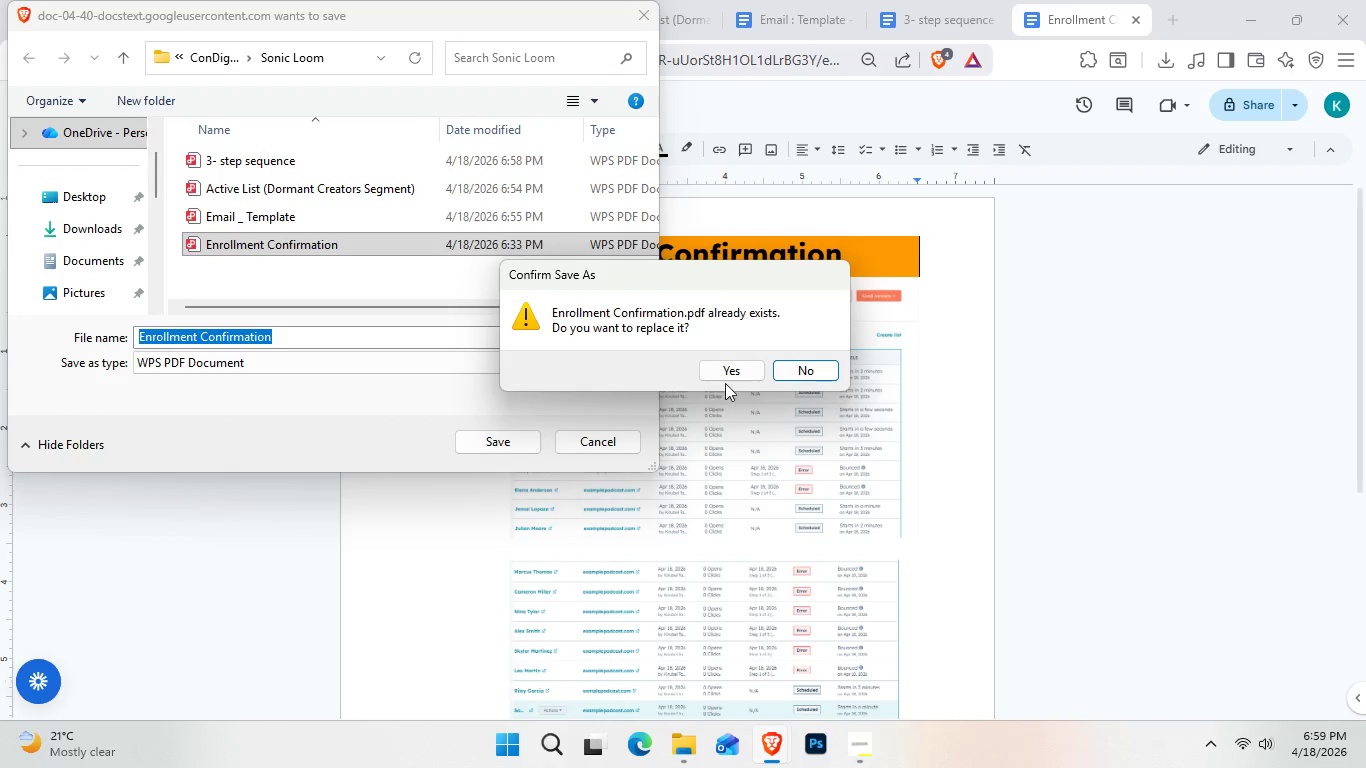 
left_click([732, 369])
 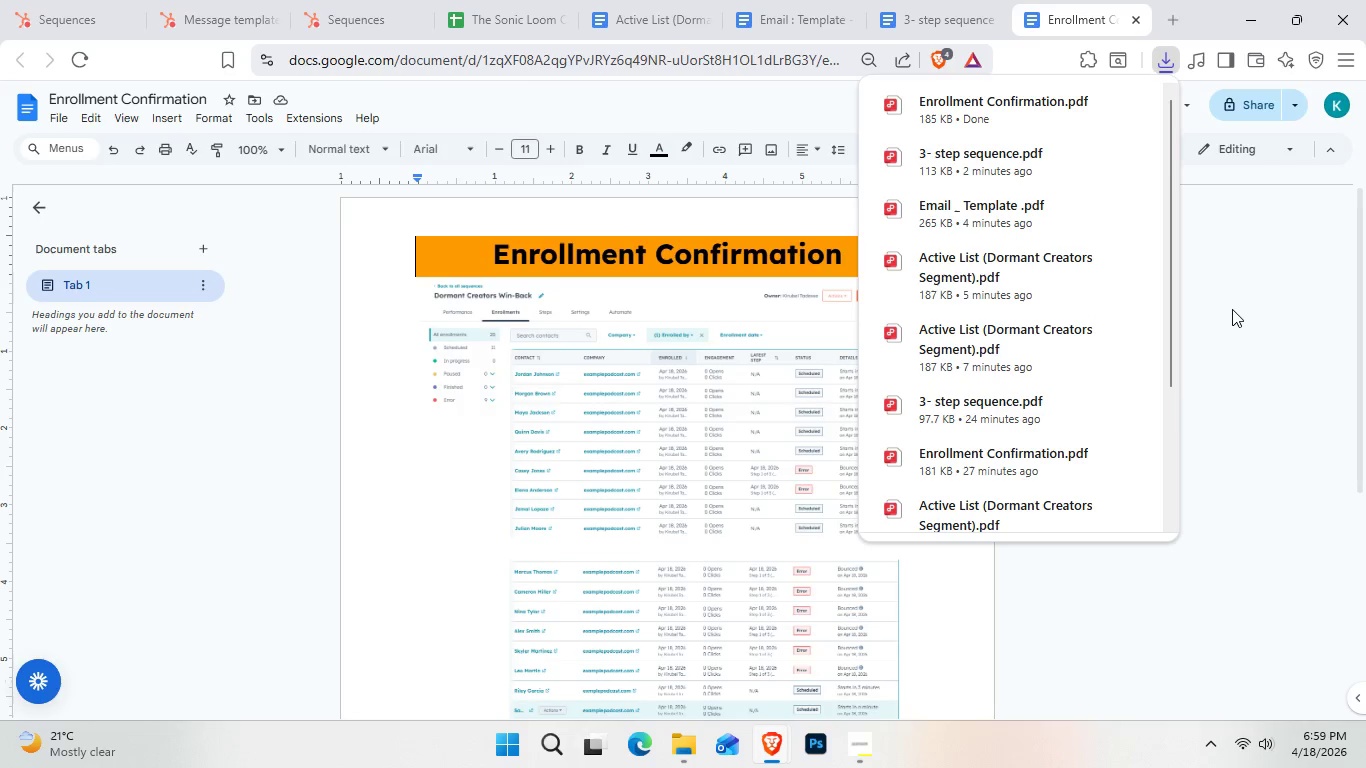 
left_click([1232, 309])
 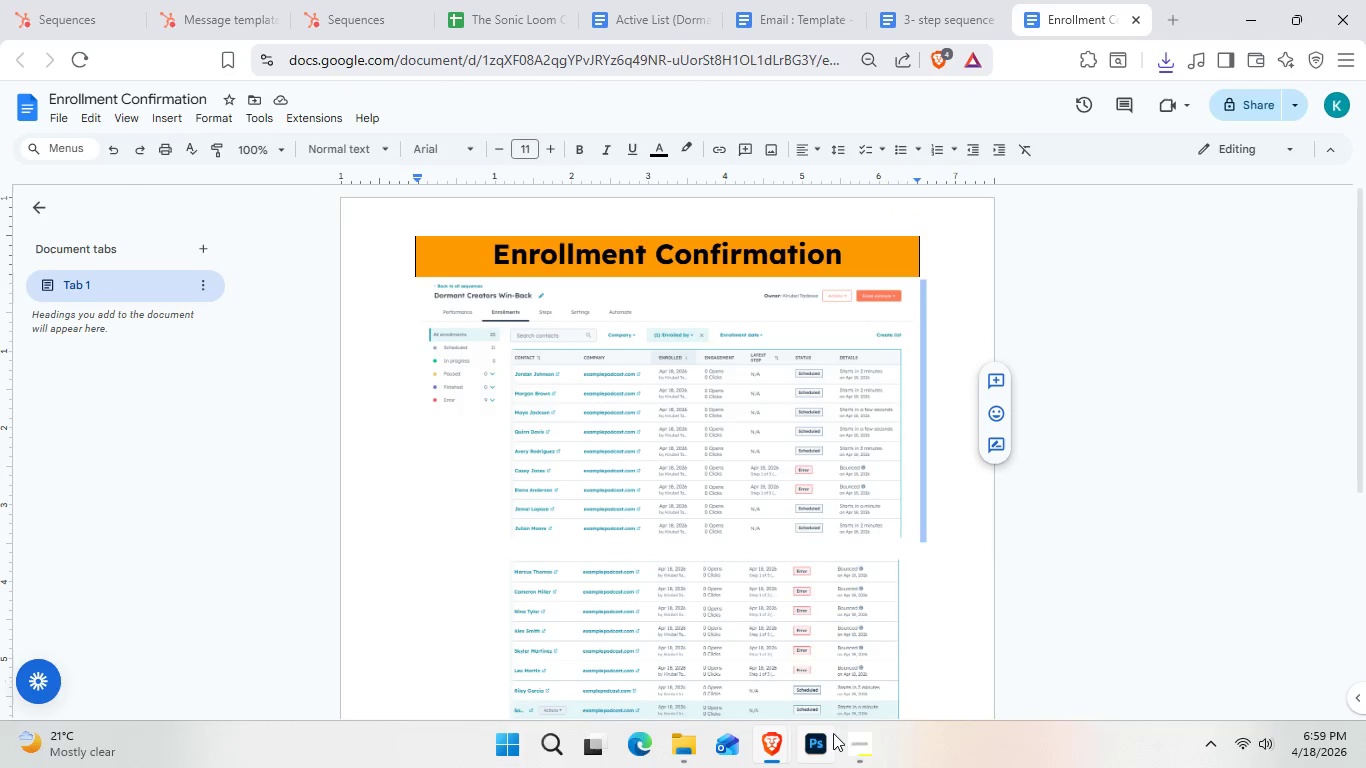 